 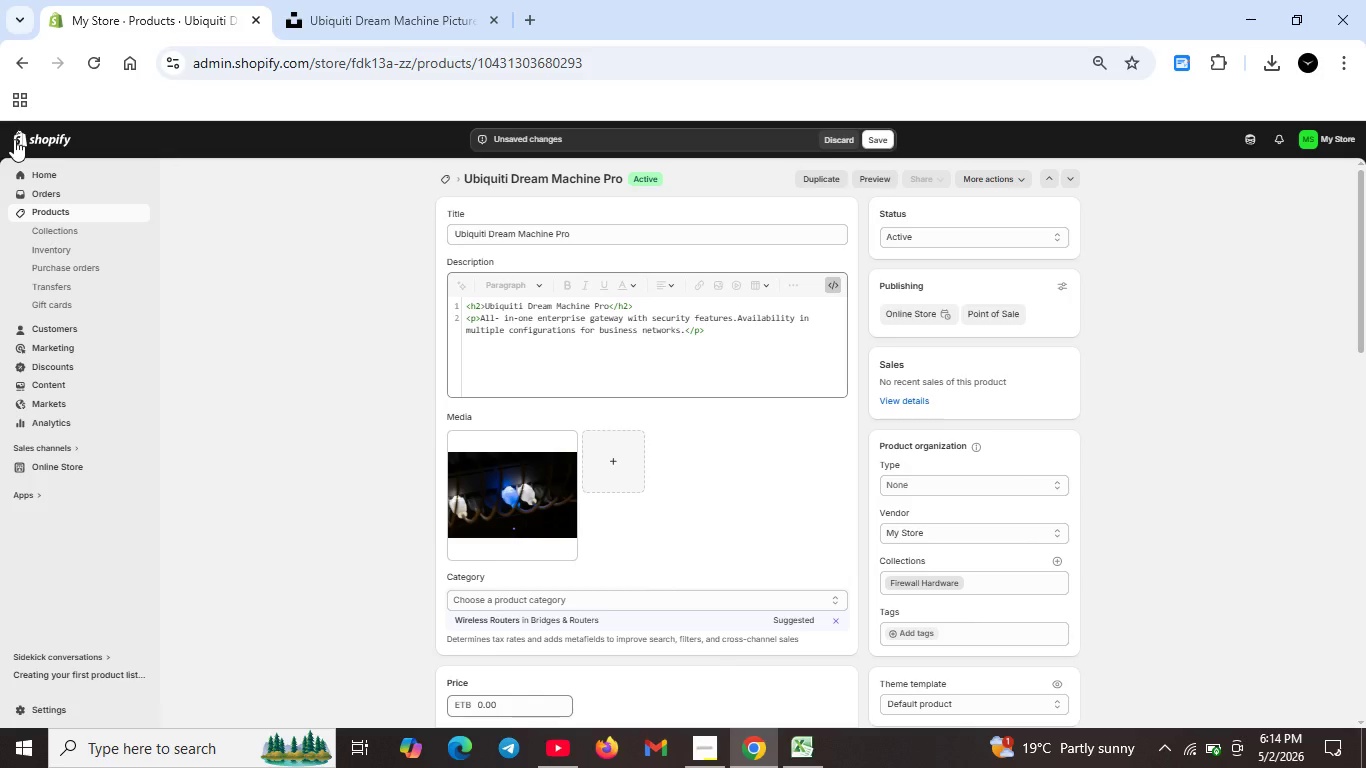 
scroll: coordinate [590, 424], scroll_direction: down, amount: 12.0
 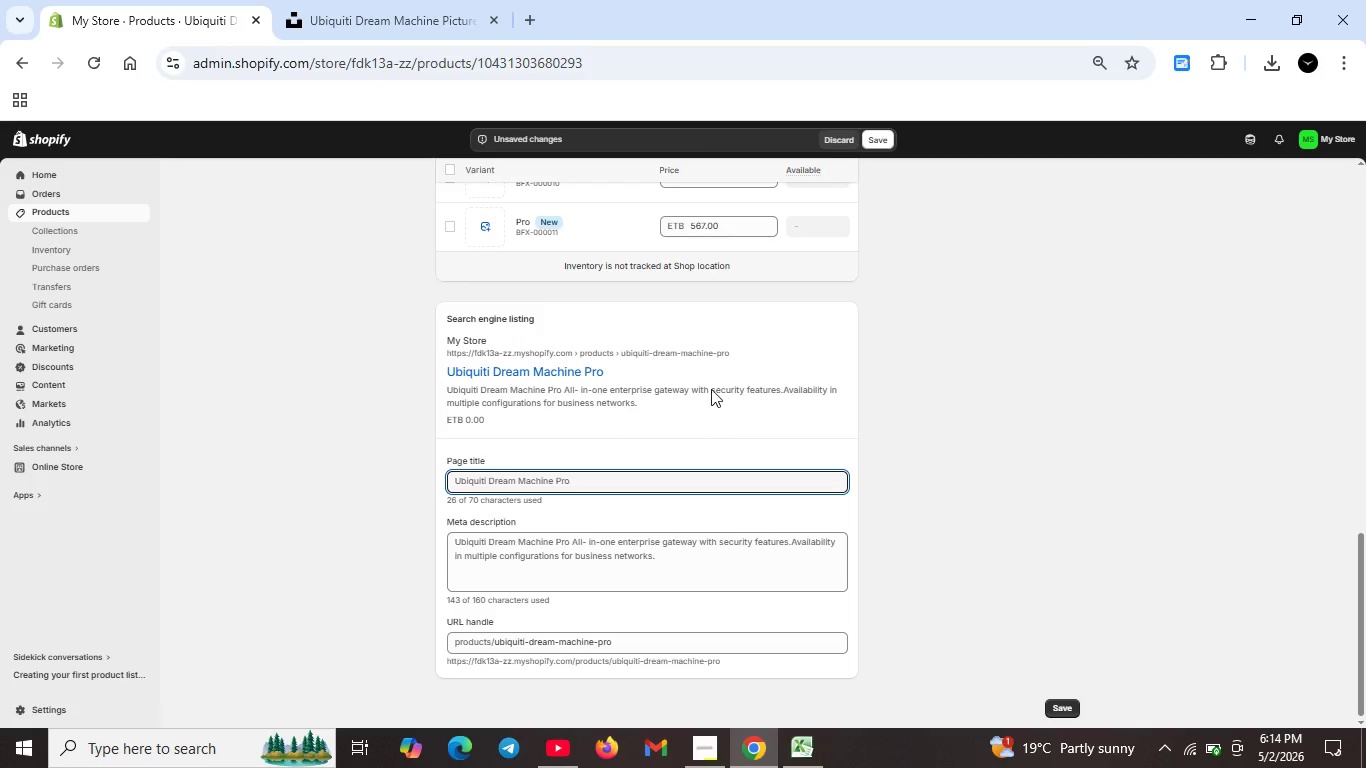 
scroll: coordinate [804, 259], scroll_direction: up, amount: 12.0
 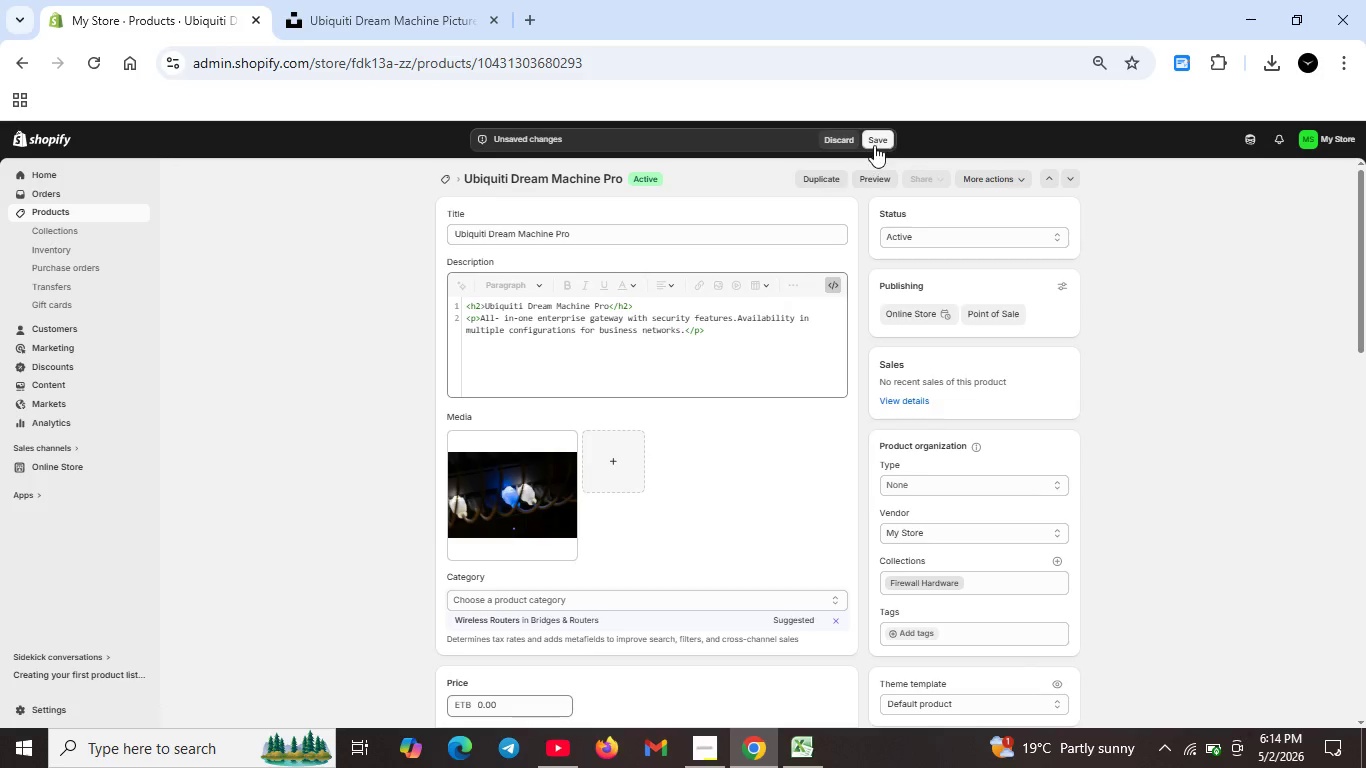 
left_click([874, 145])
 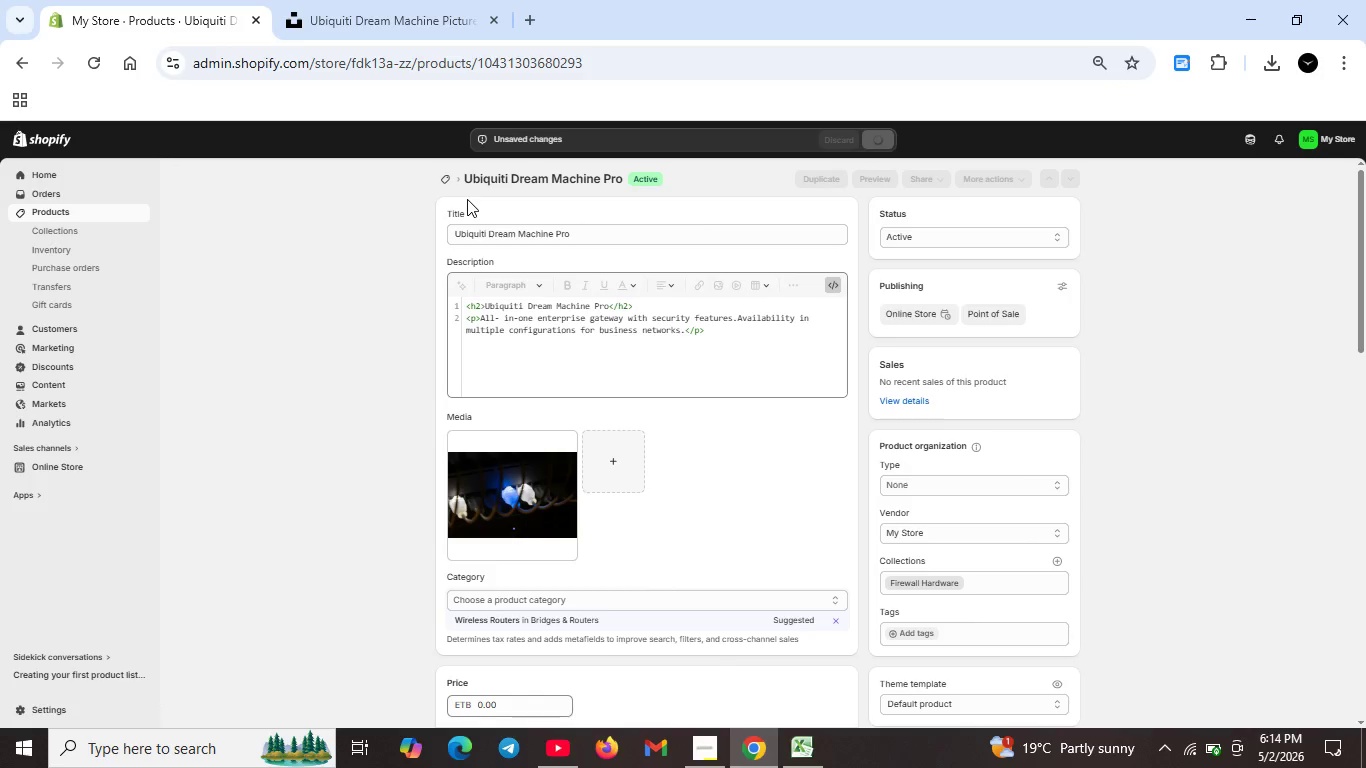 
wait(17.34)
 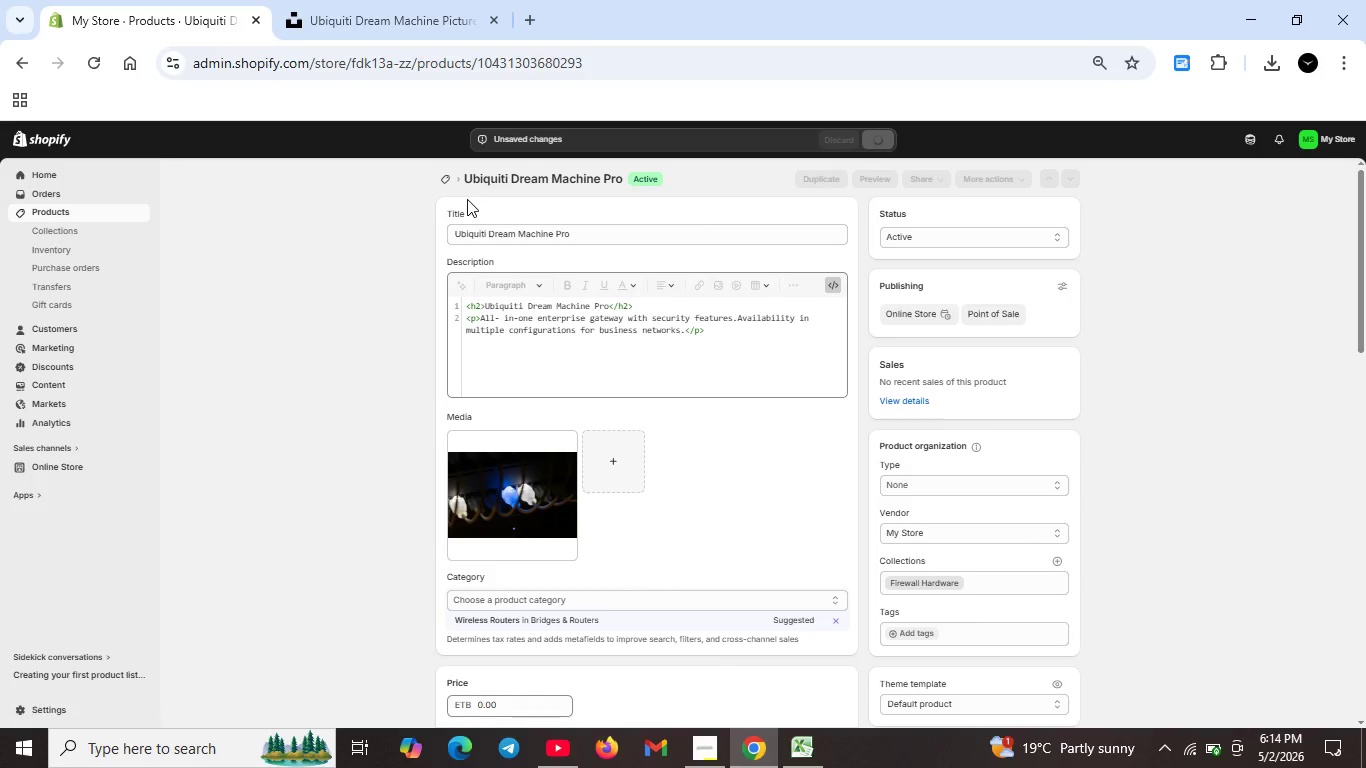 
left_click([1193, 741])
 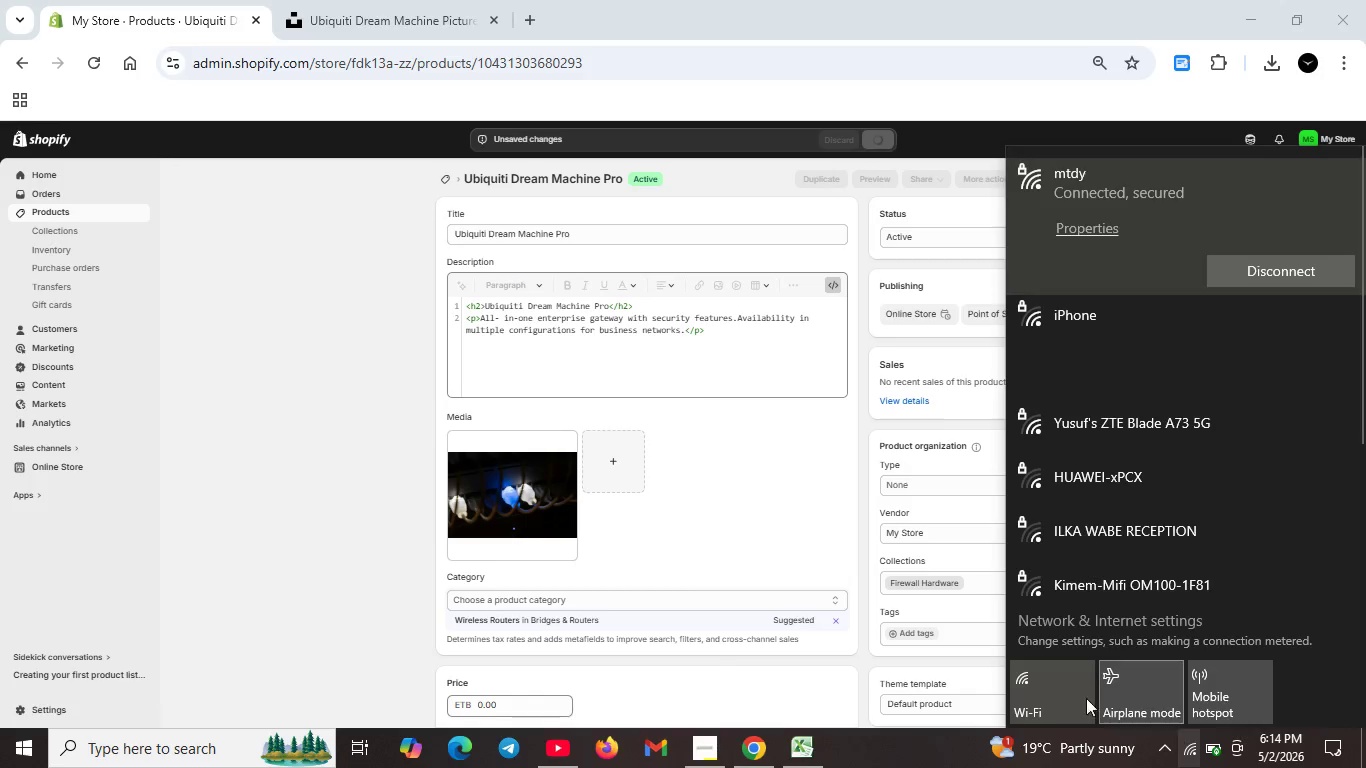 
left_click([399, 590])
 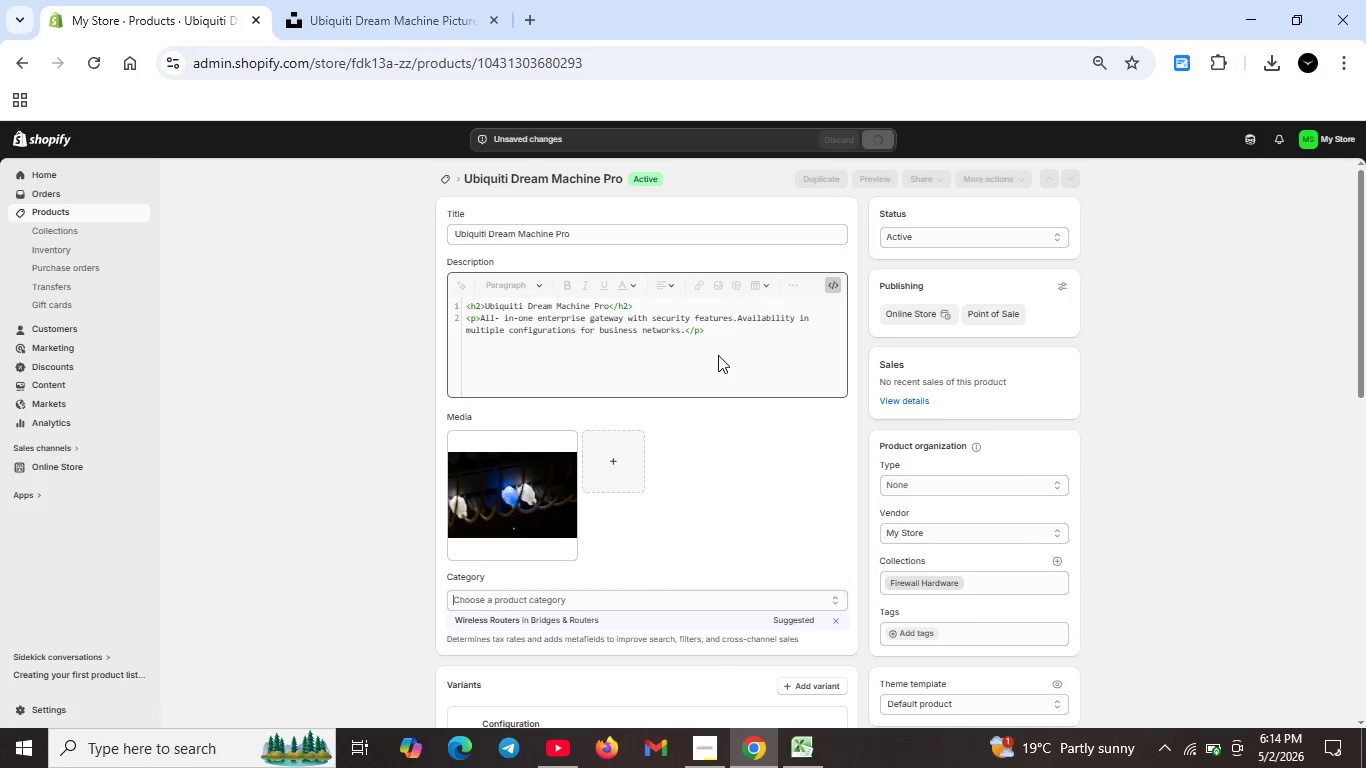 
wait(10.17)
 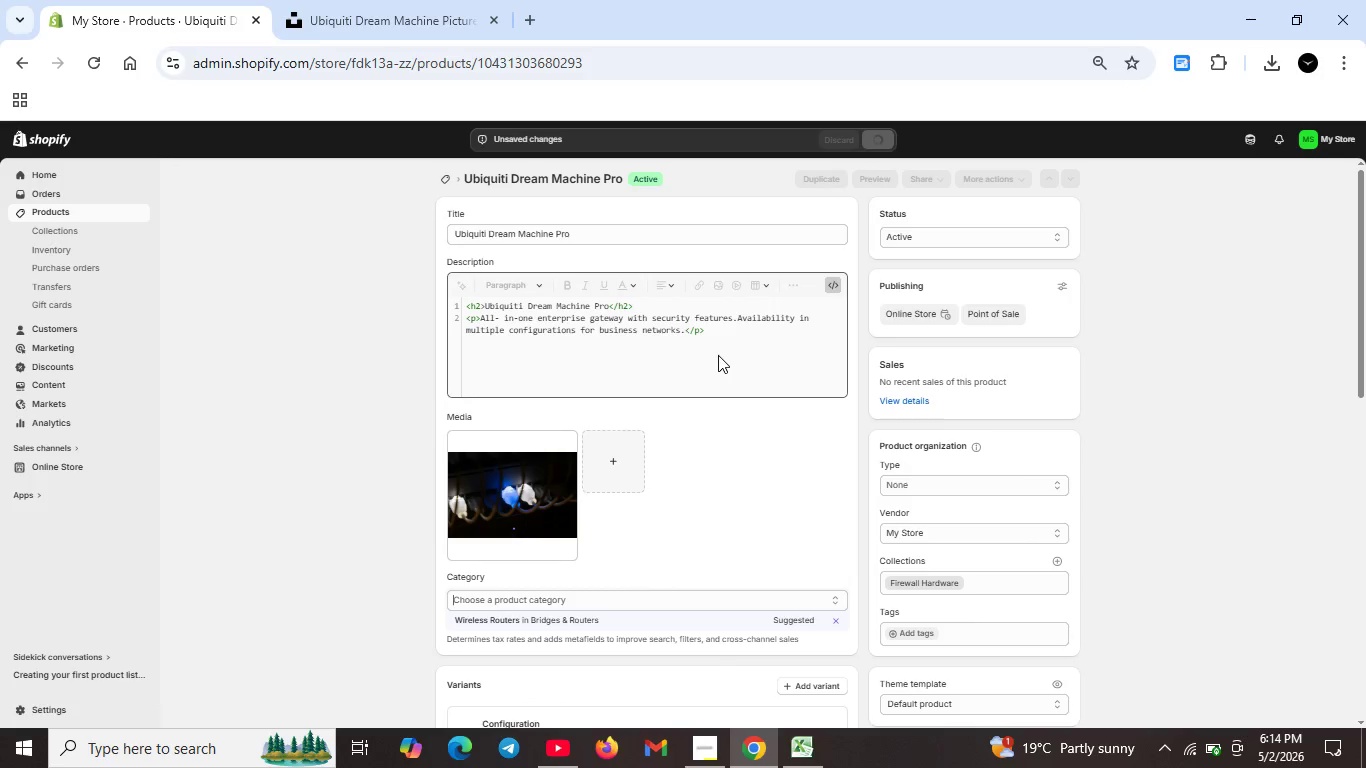 
scroll: coordinate [678, 333], scroll_direction: none, amount: 0.0
 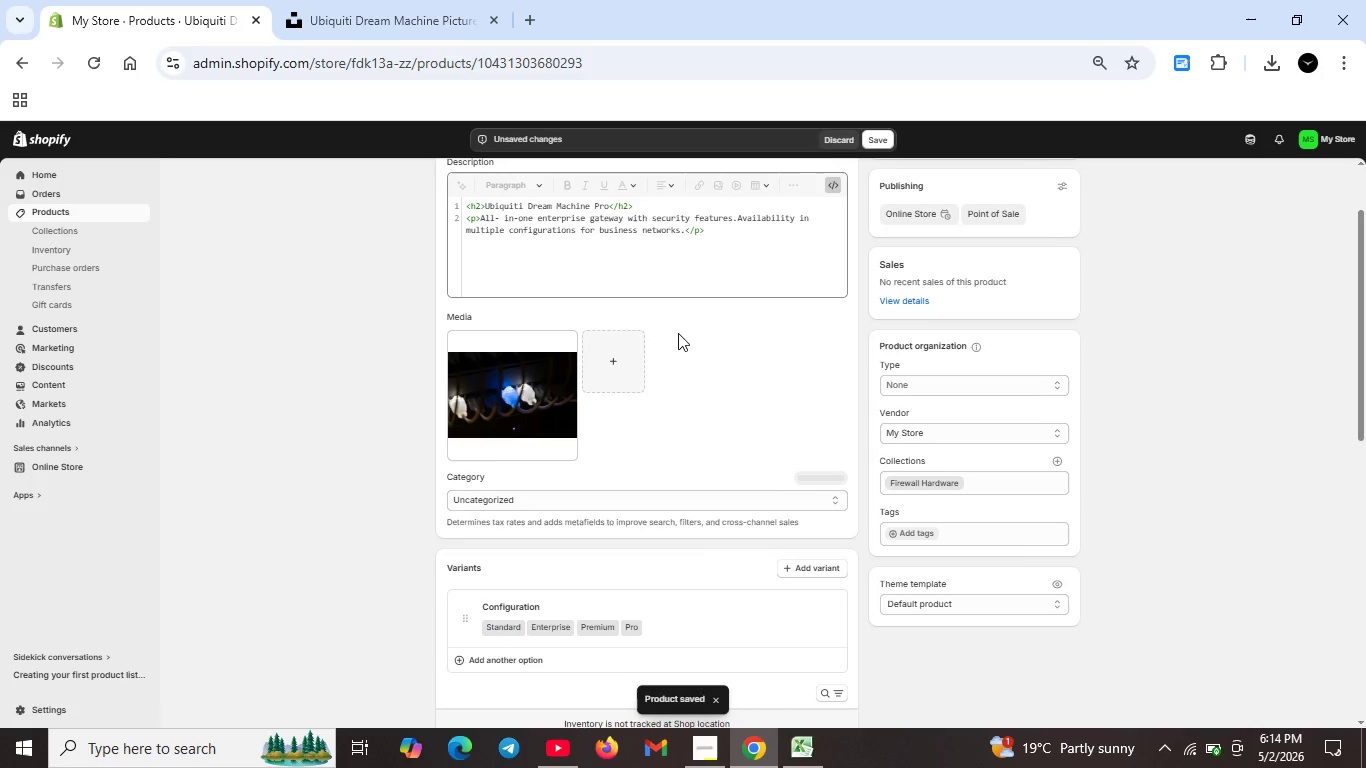 
scroll: coordinate [678, 333], scroll_direction: up, amount: 3.0
 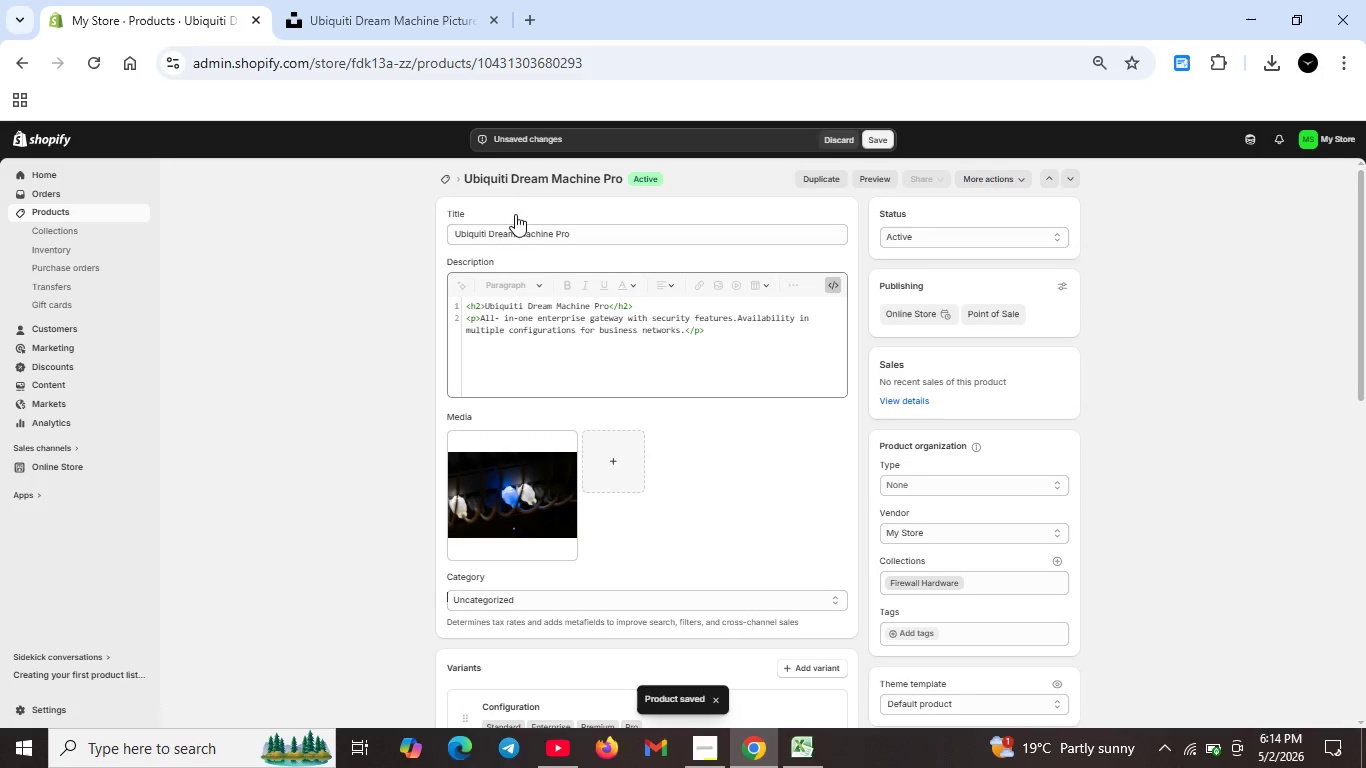 
mouse_move([473, 175])
 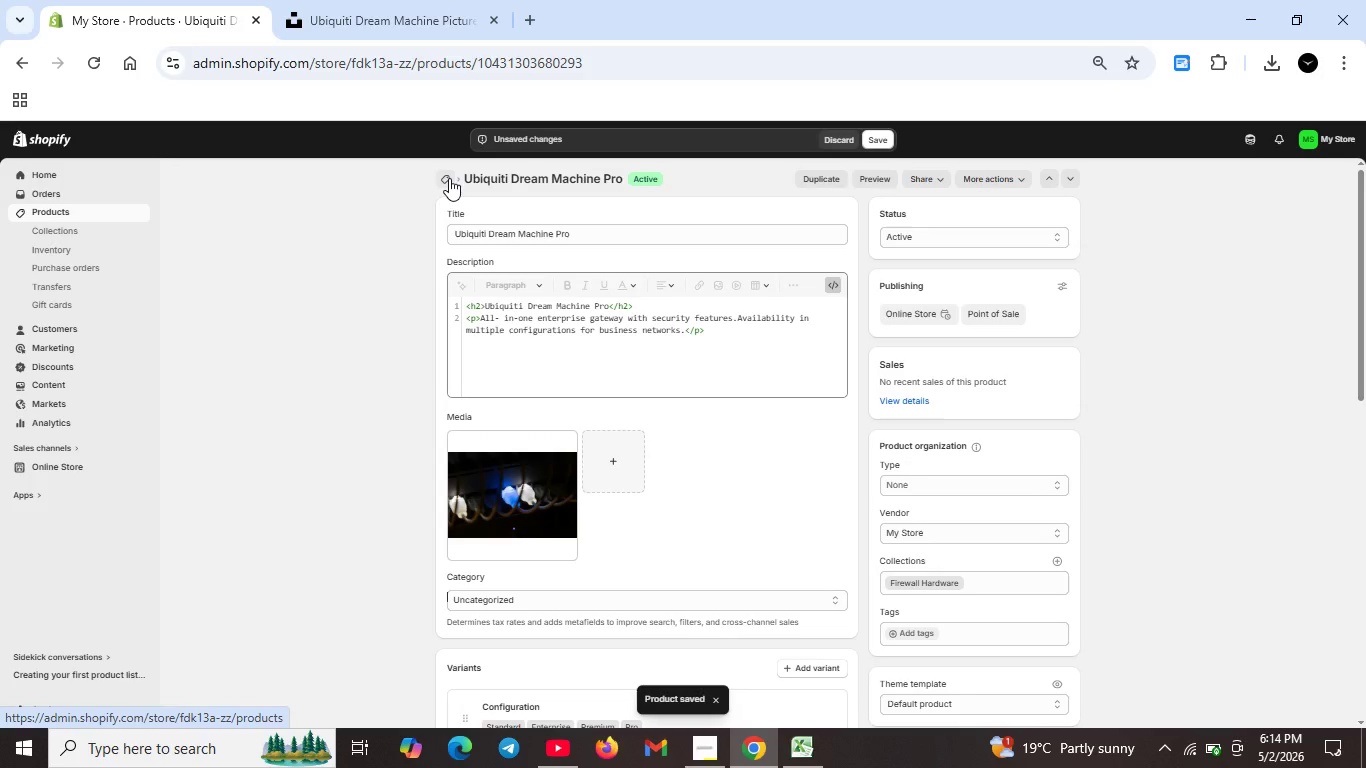 
left_click([449, 178])
 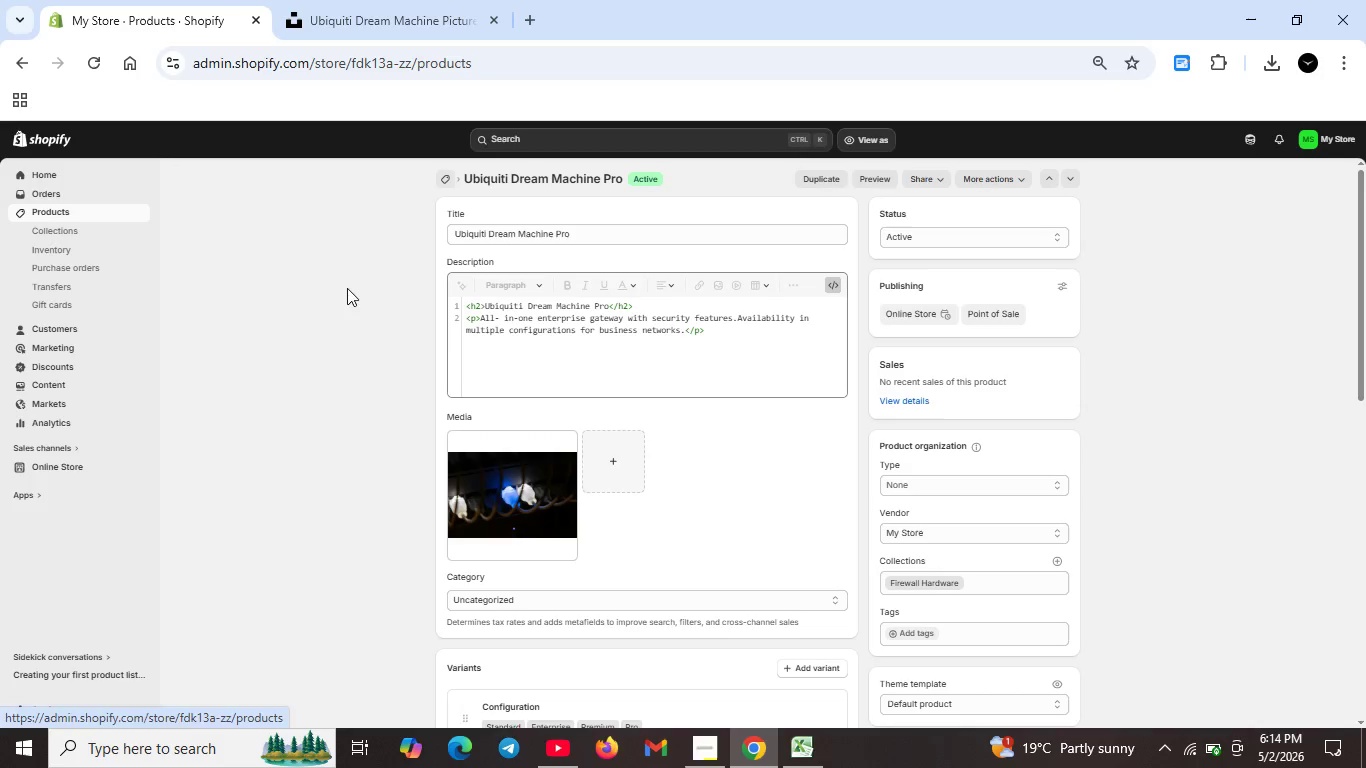 
wait(8.05)
 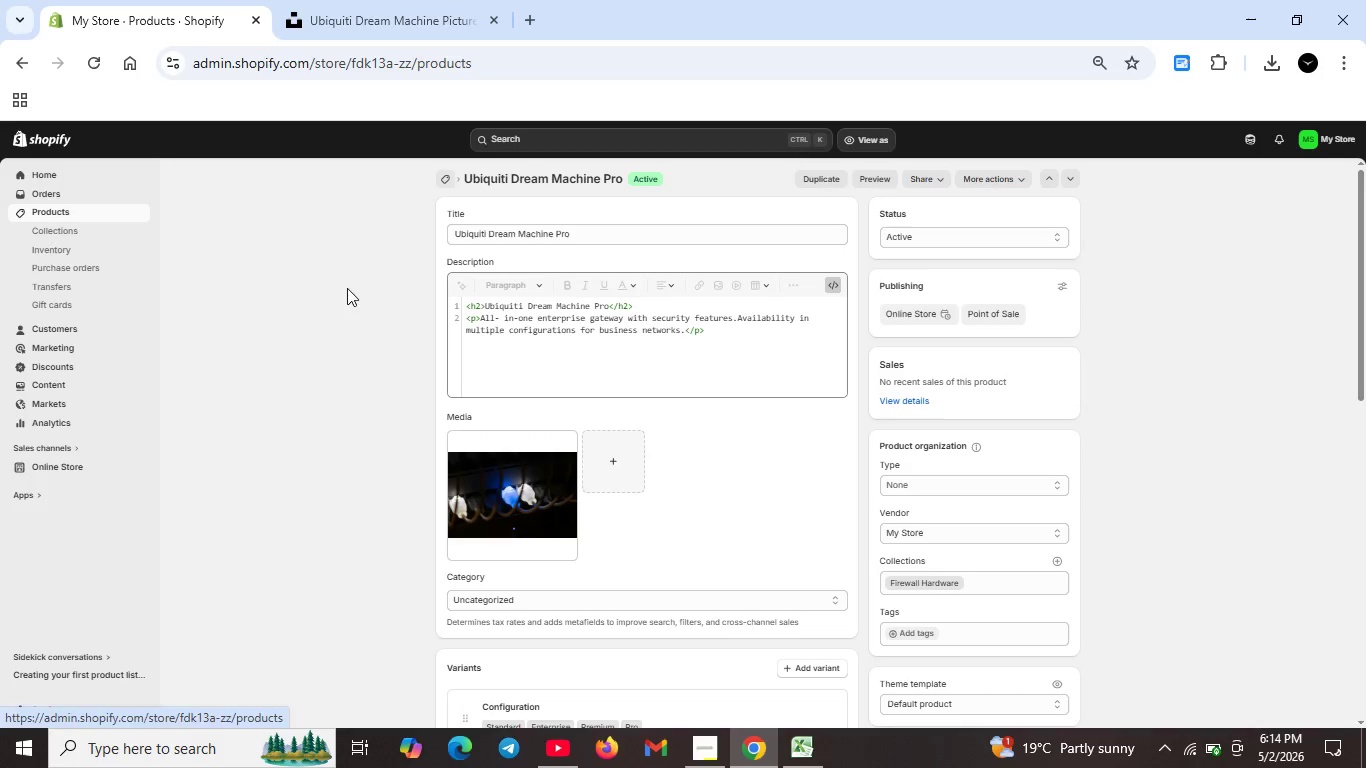 
scroll: coordinate [269, 444], scroll_direction: down, amount: 1.0
 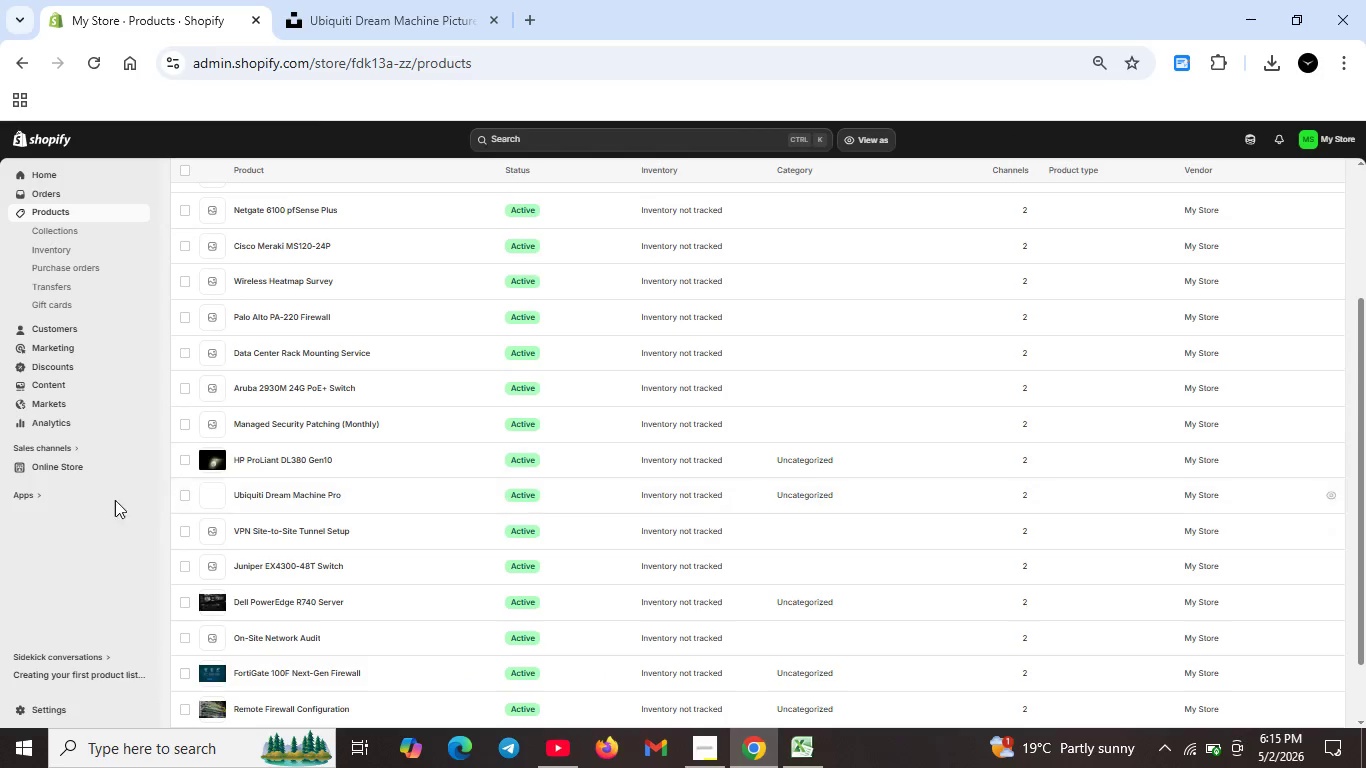 
wait(5.61)
 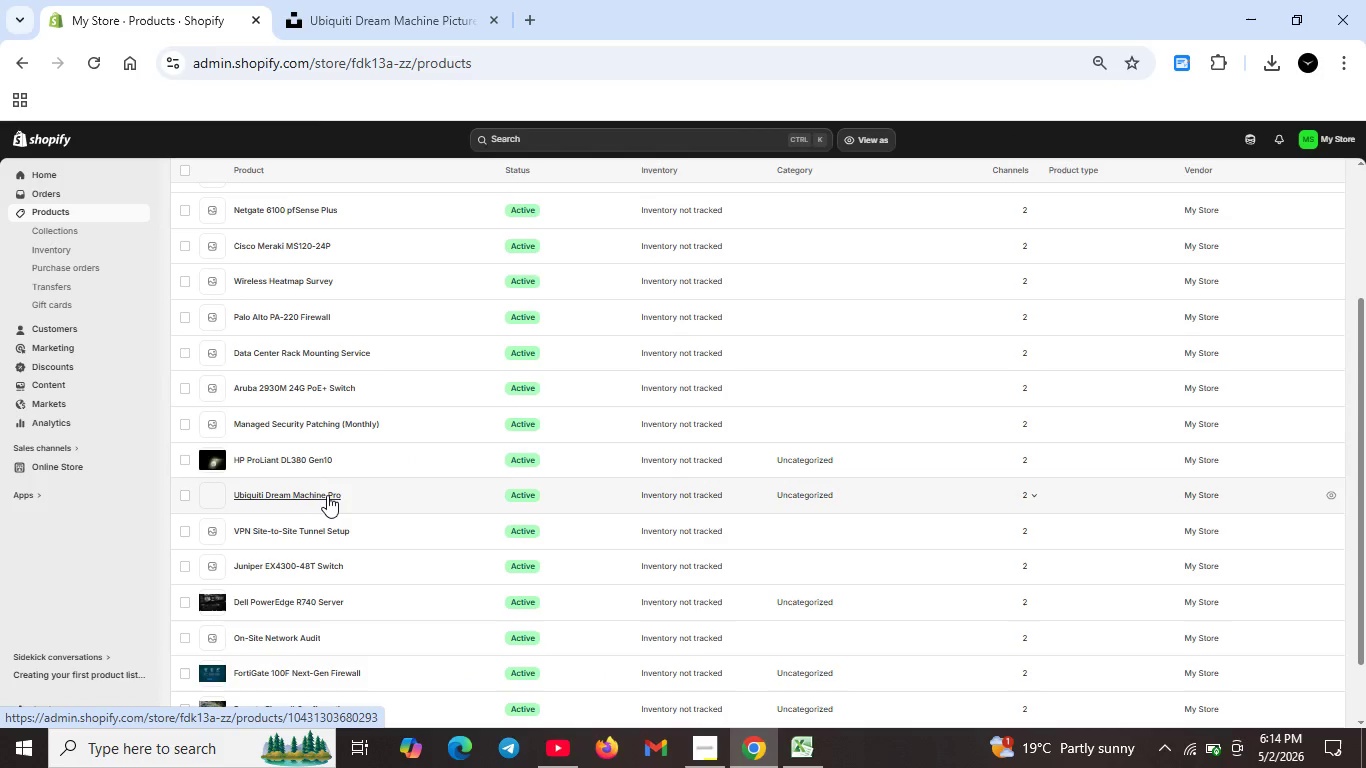 
scroll: coordinate [307, 356], scroll_direction: up, amount: 1.0
 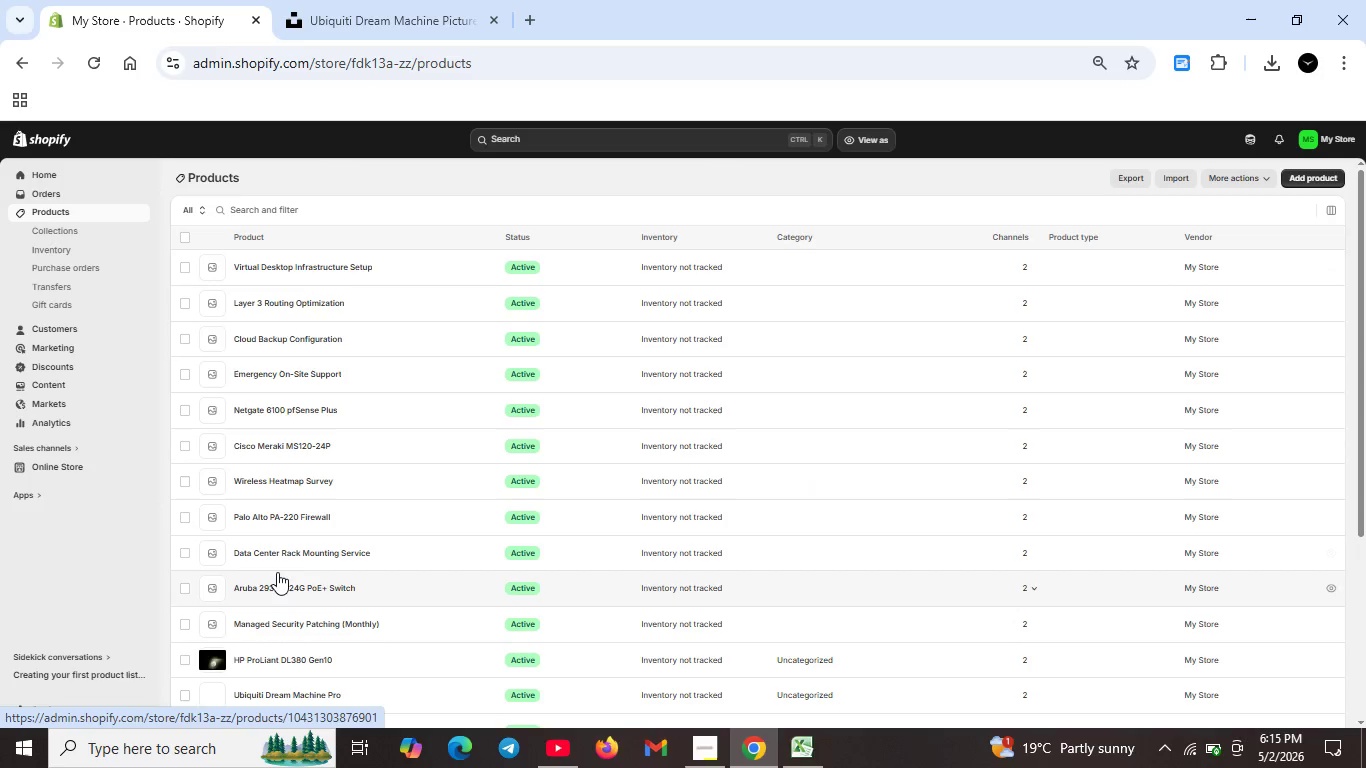 
scroll: coordinate [280, 573], scroll_direction: none, amount: 0.0
 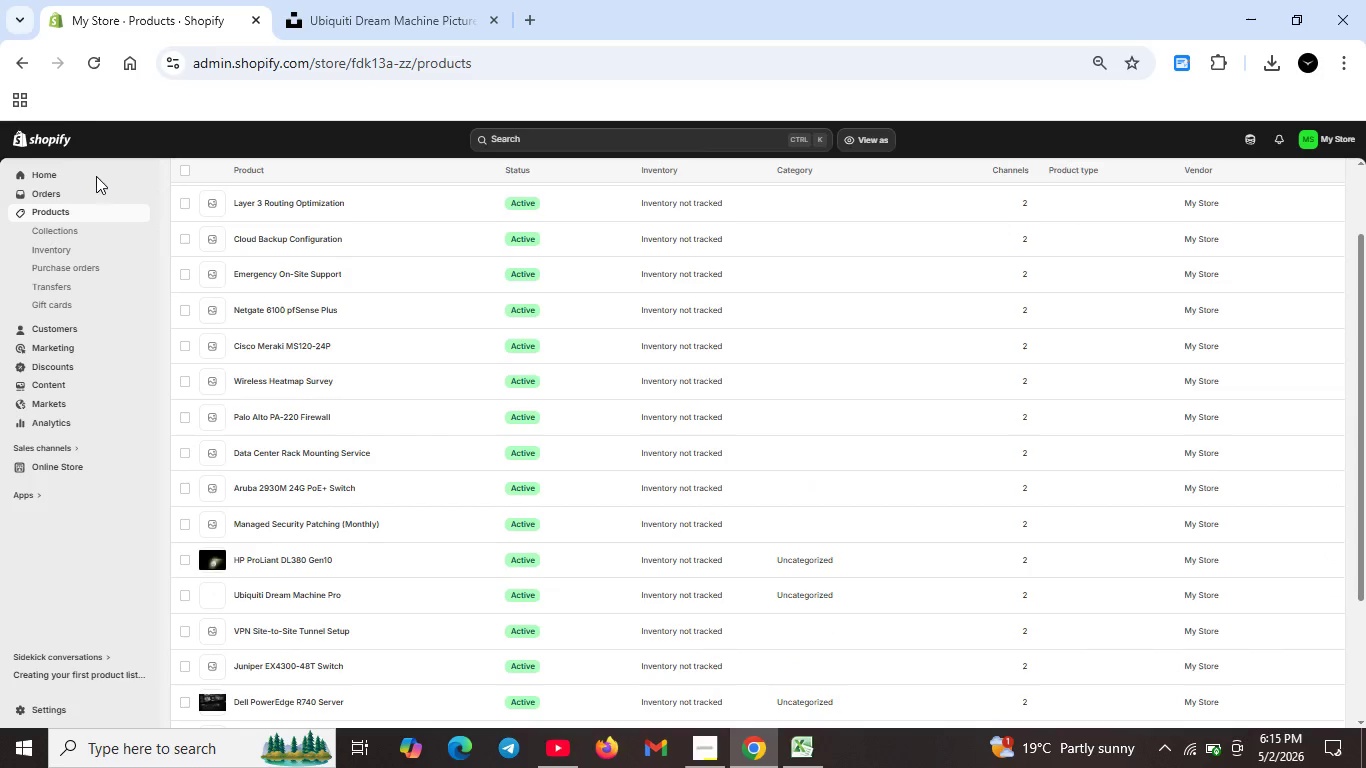 
left_click([95, 61])
 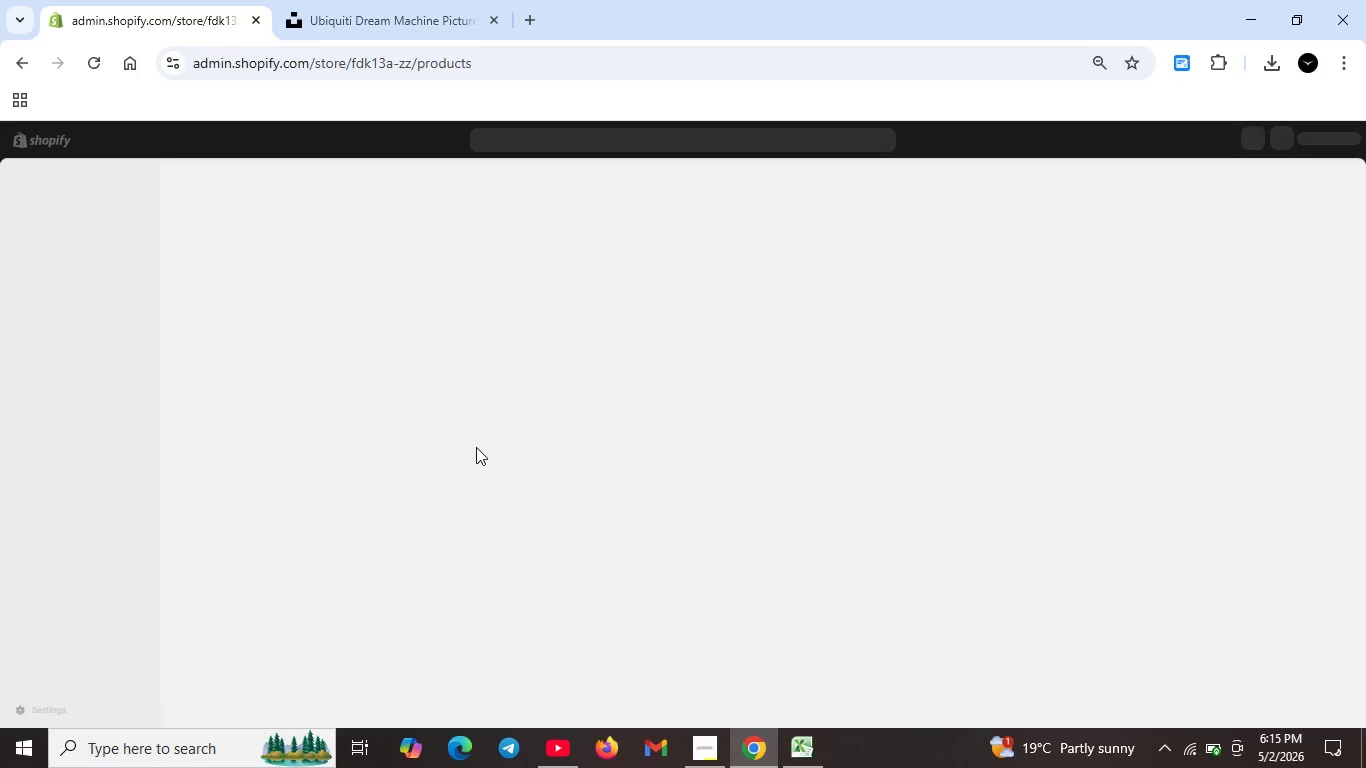 
wait(20.39)
 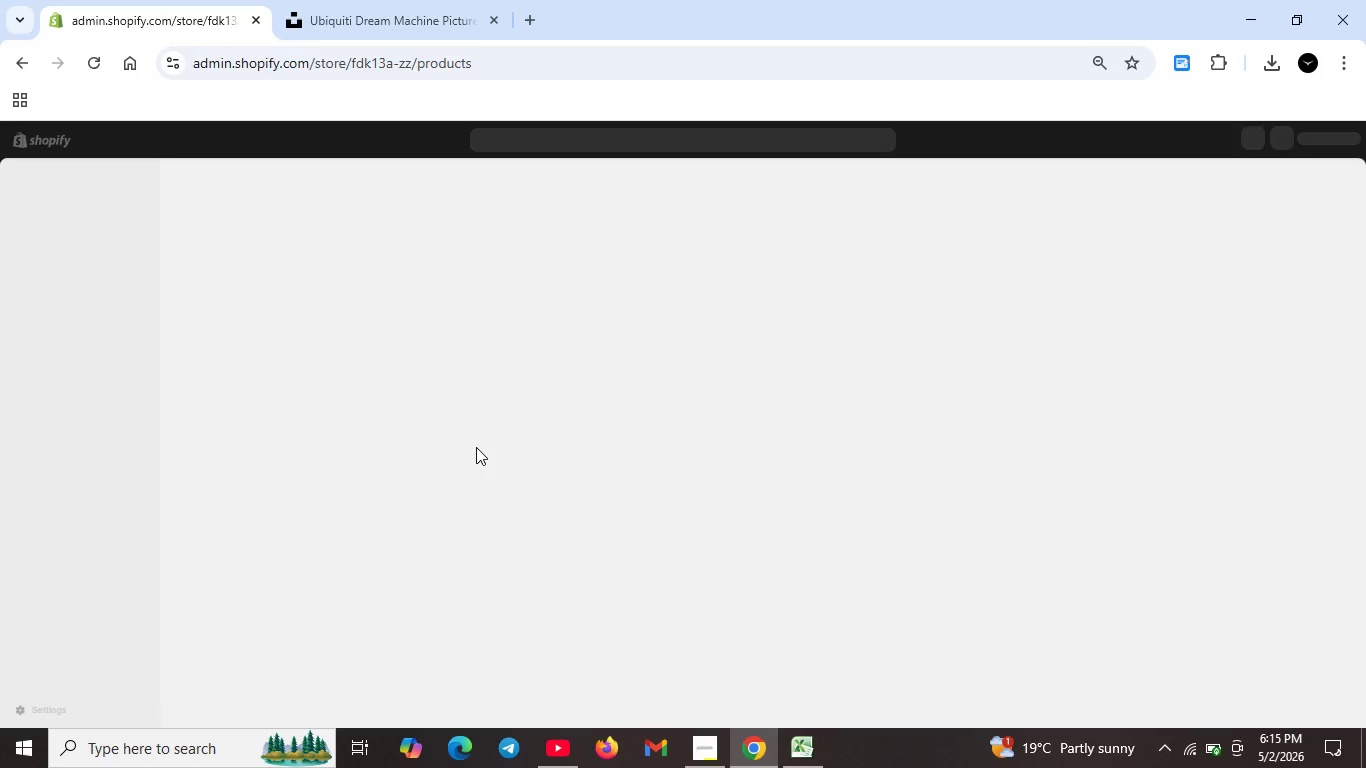 
scroll: coordinate [355, 621], scroll_direction: down, amount: 3.0
 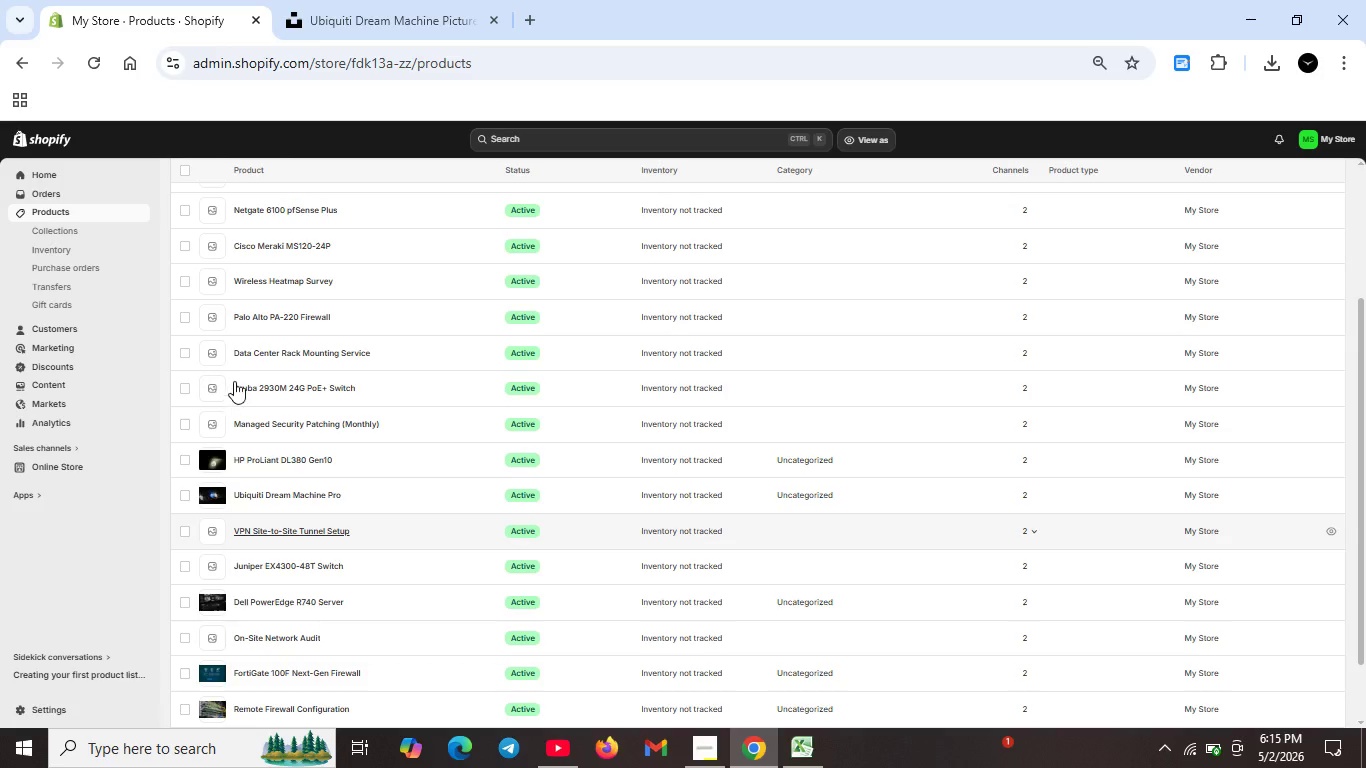 
left_click([253, 386])
 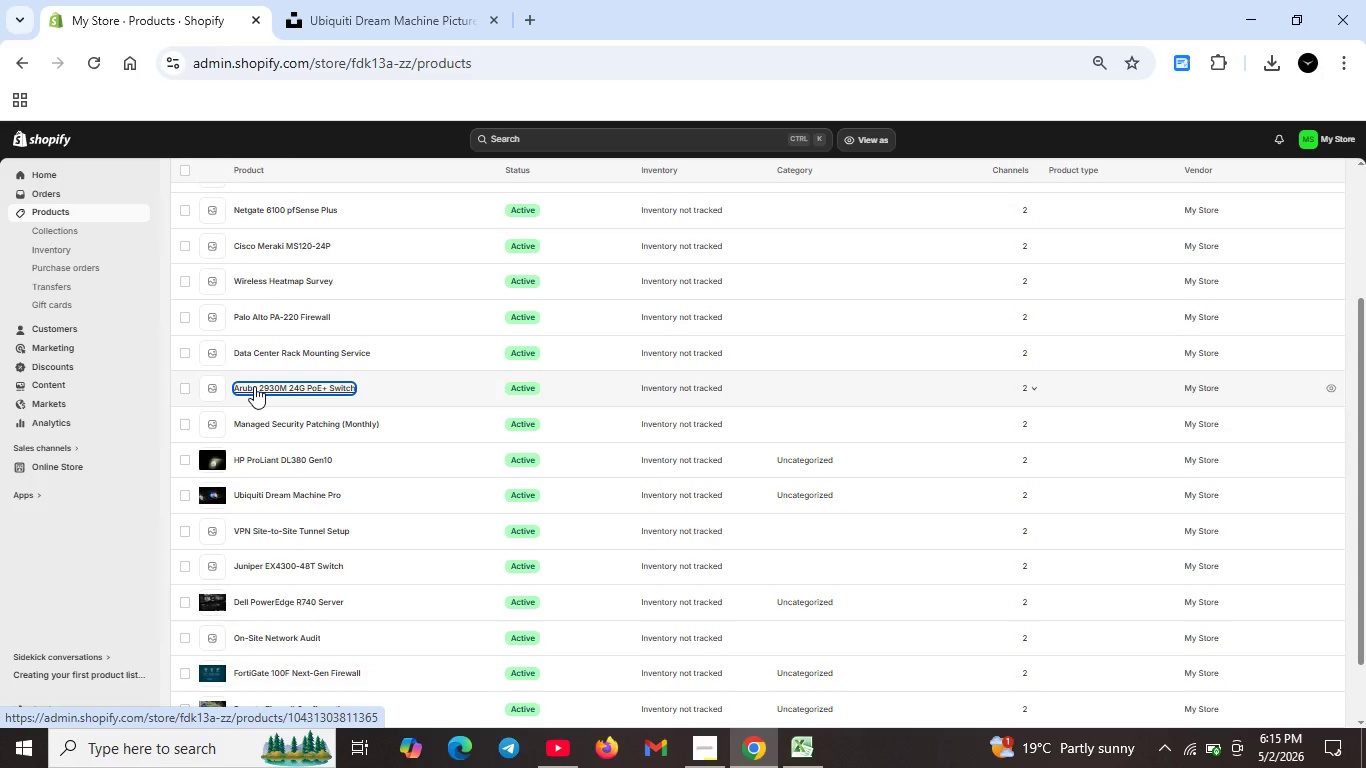 
left_click([254, 386])
 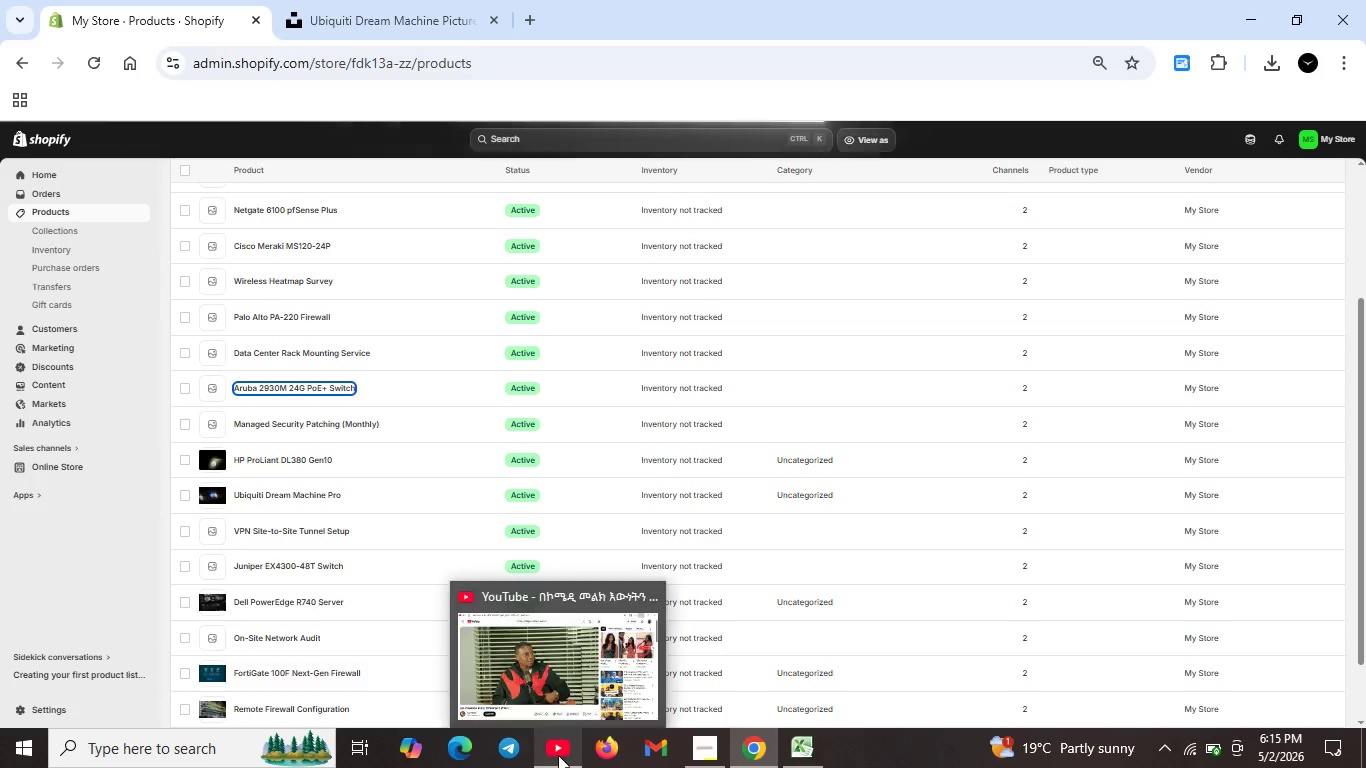 
left_click([558, 755])
 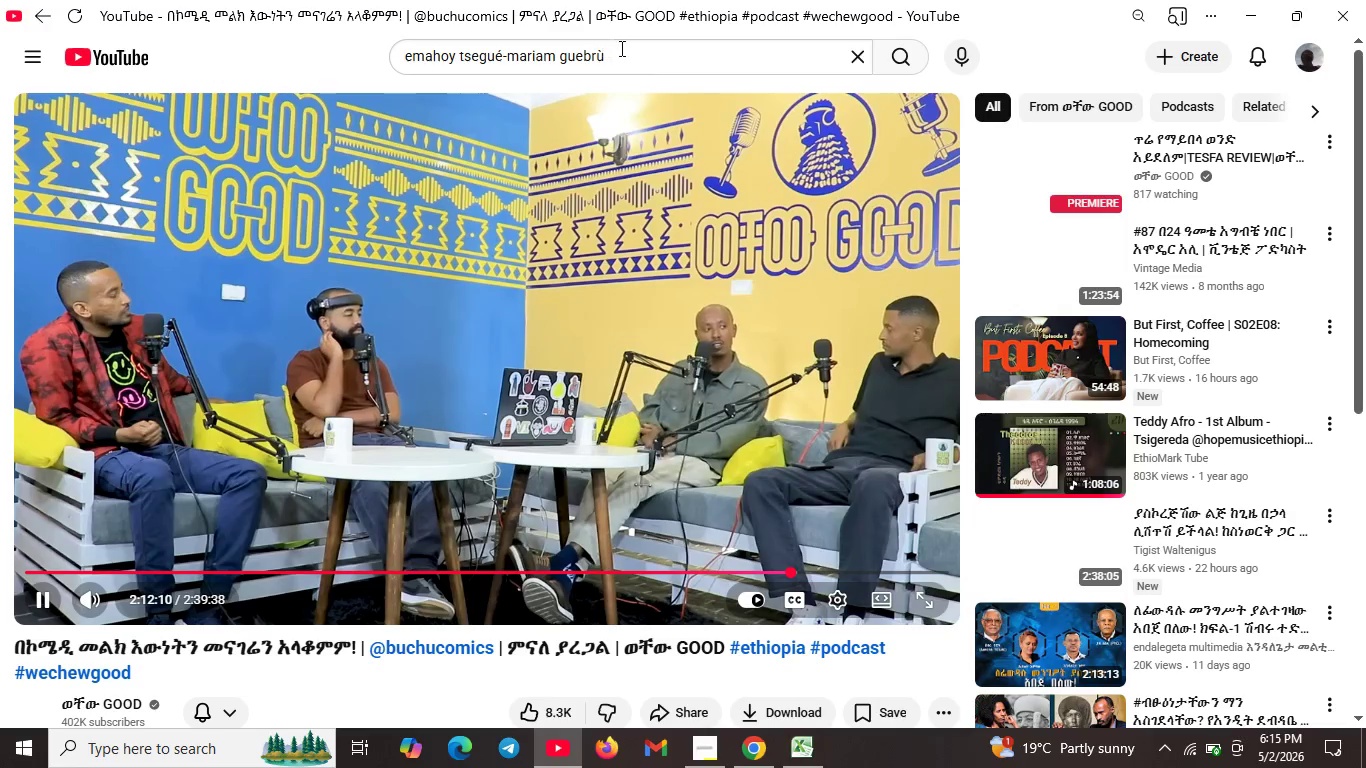 
double_click([621, 49])
 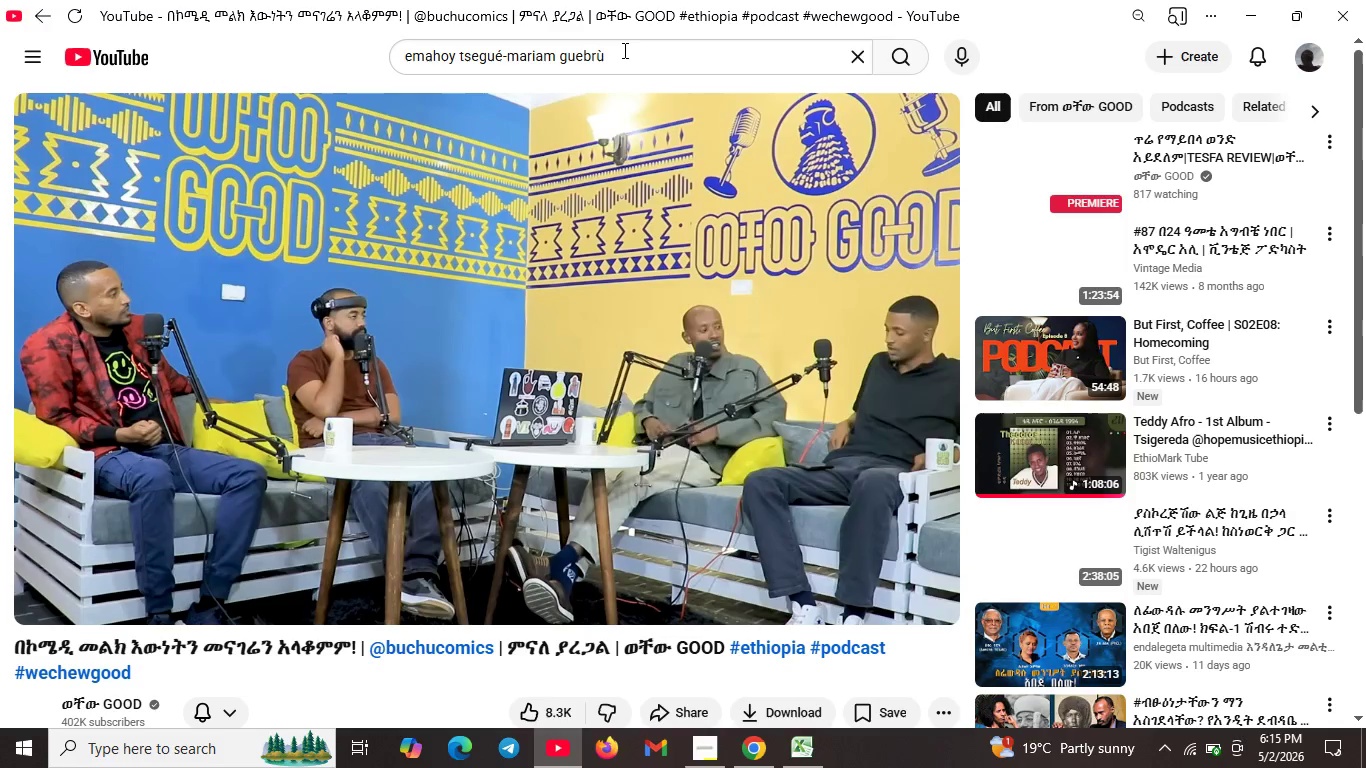 
triple_click([623, 50])
 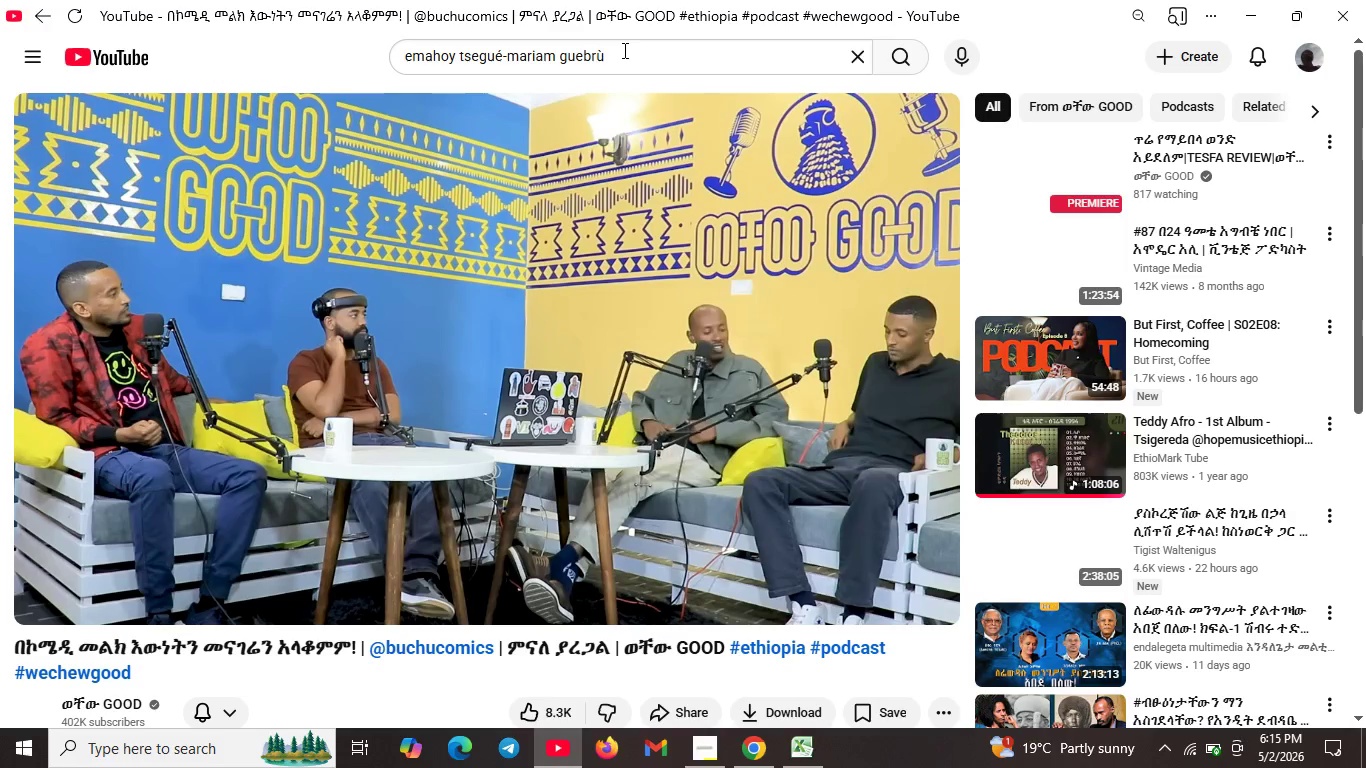 
key(Control+A)
 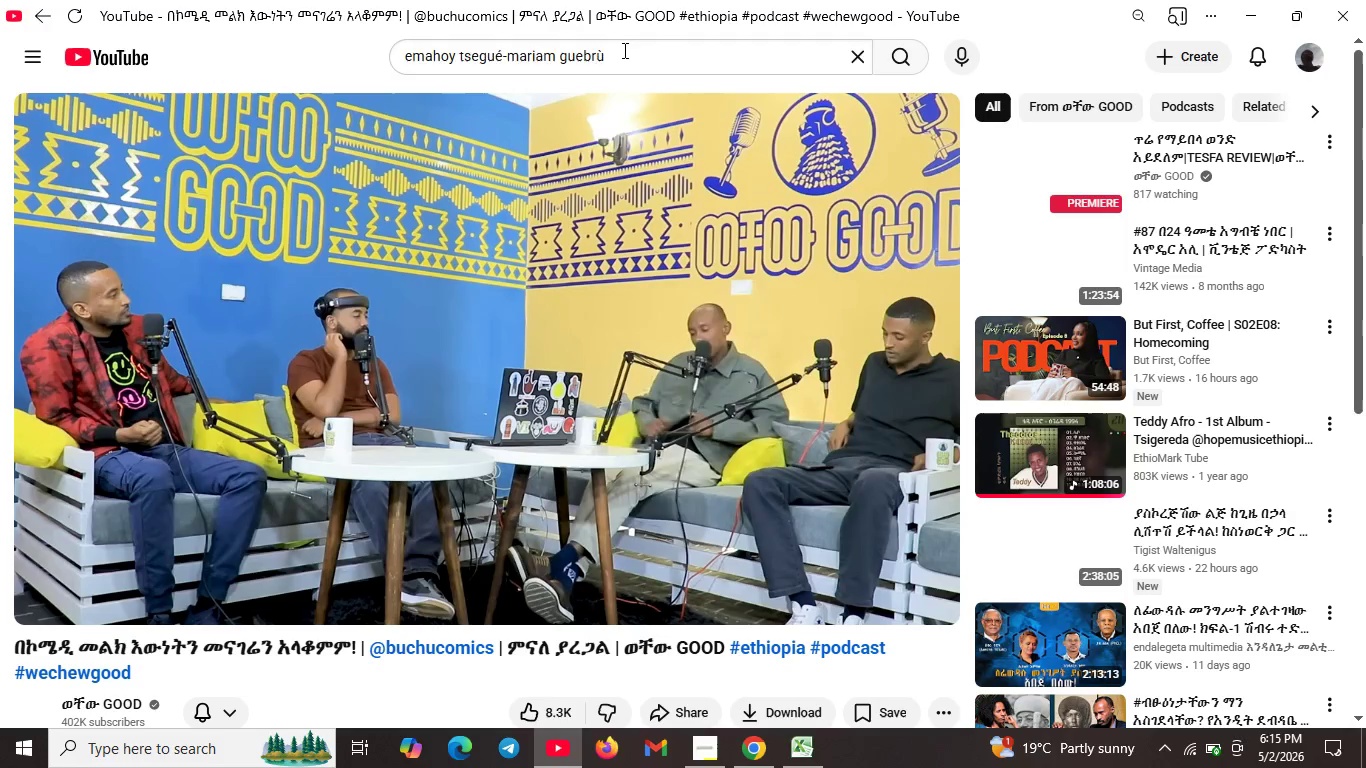 
key(Backspace)
key(Backspace)
type(i chewata)
 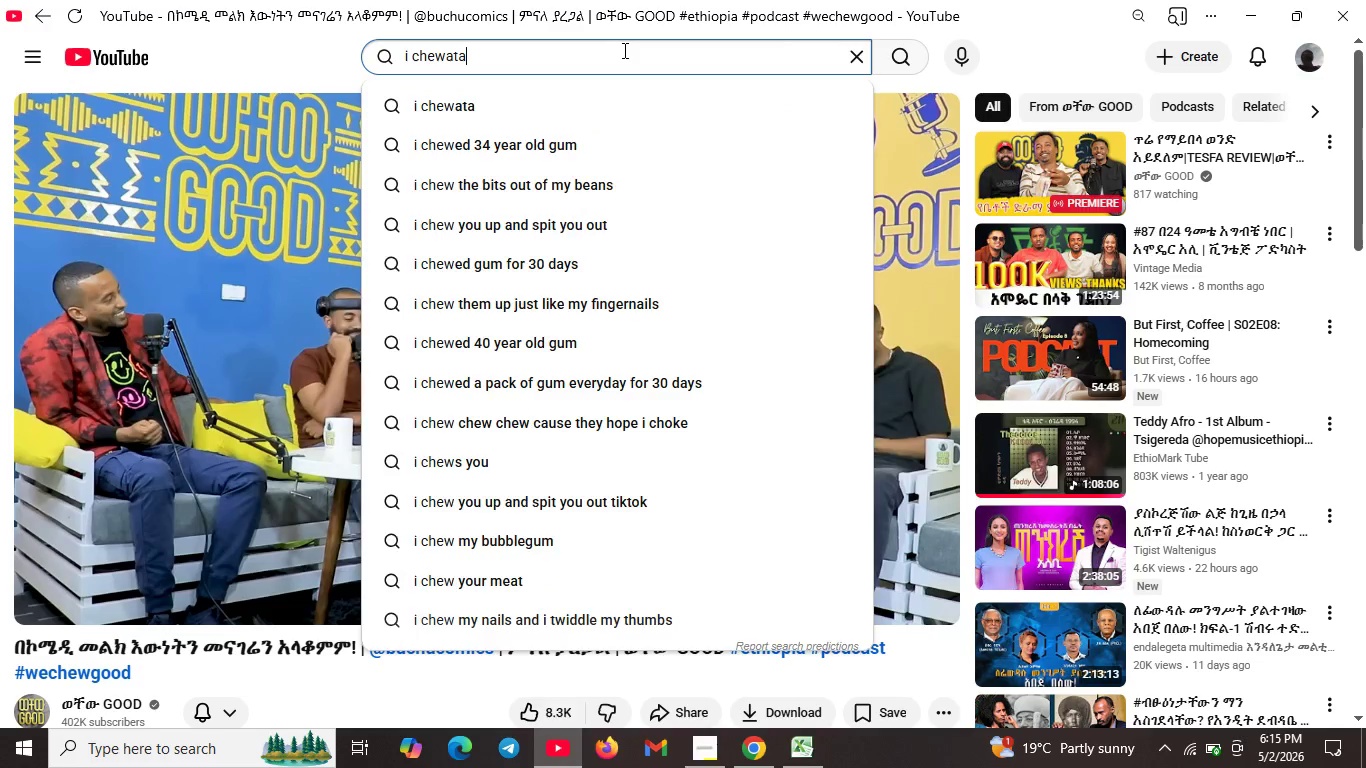 
key(Enter)
 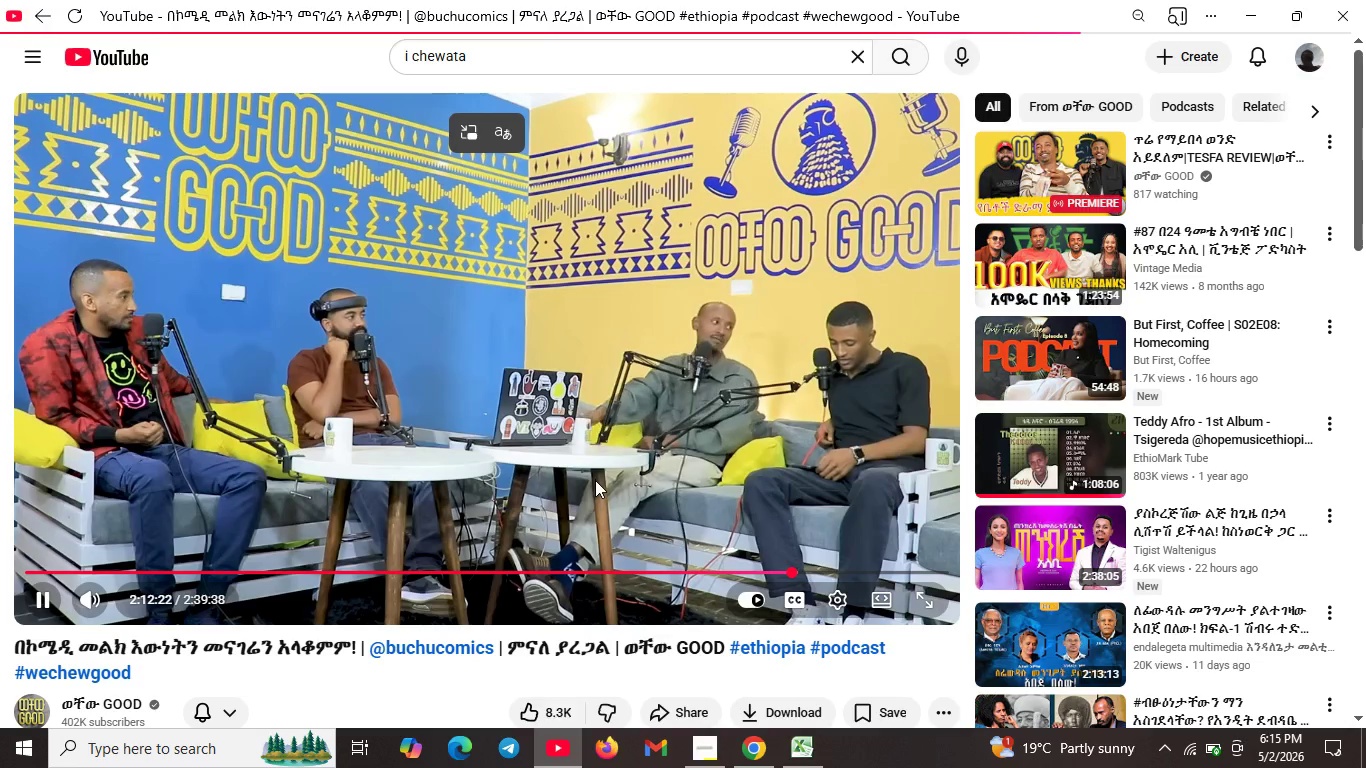 
wait(9.92)
 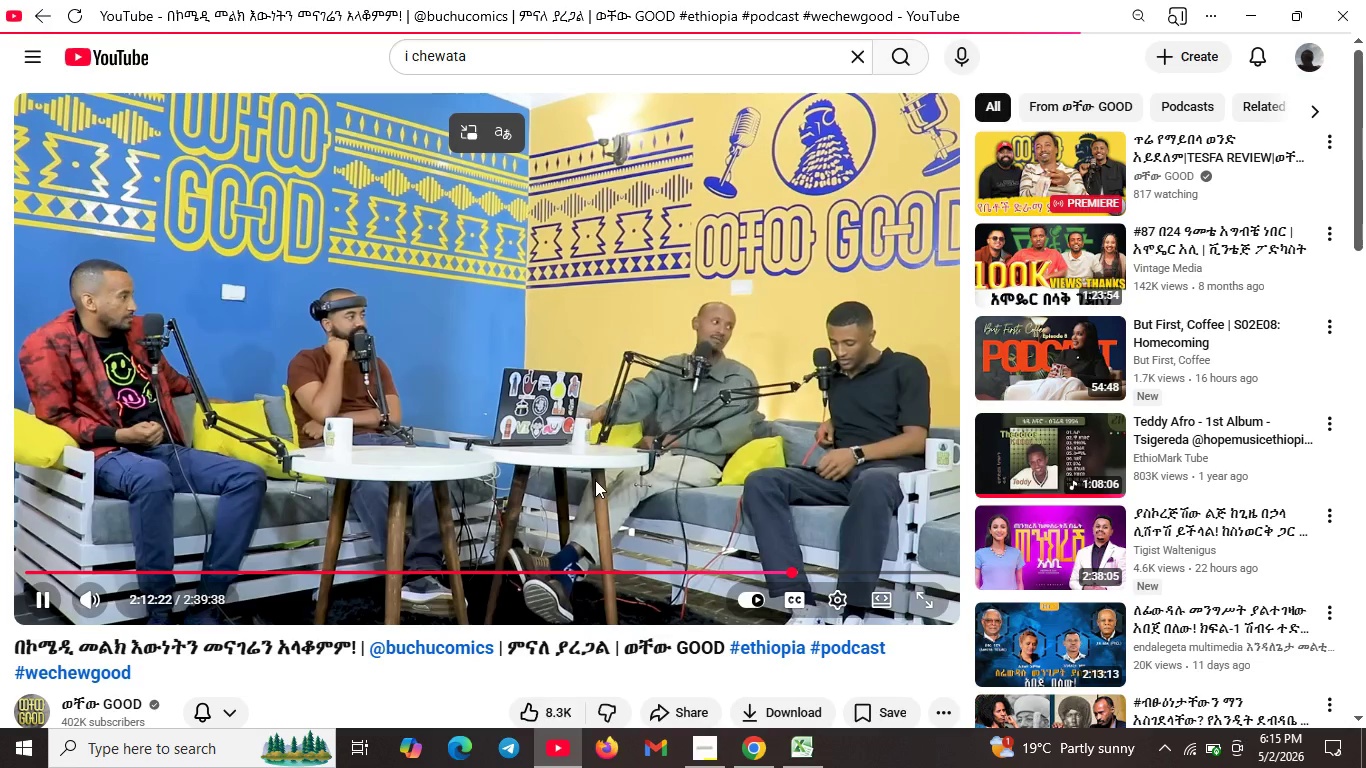 
left_click([1246, 15])
 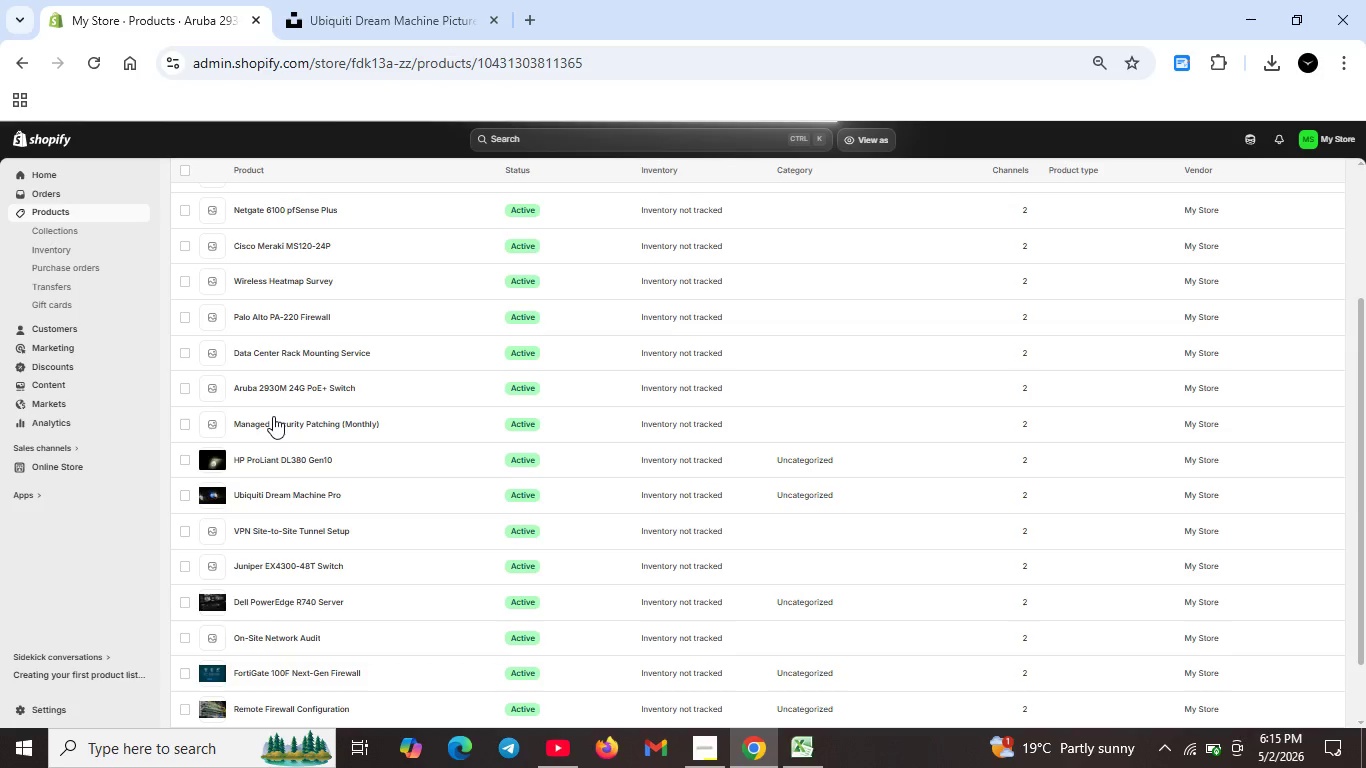 
left_click([264, 385])
 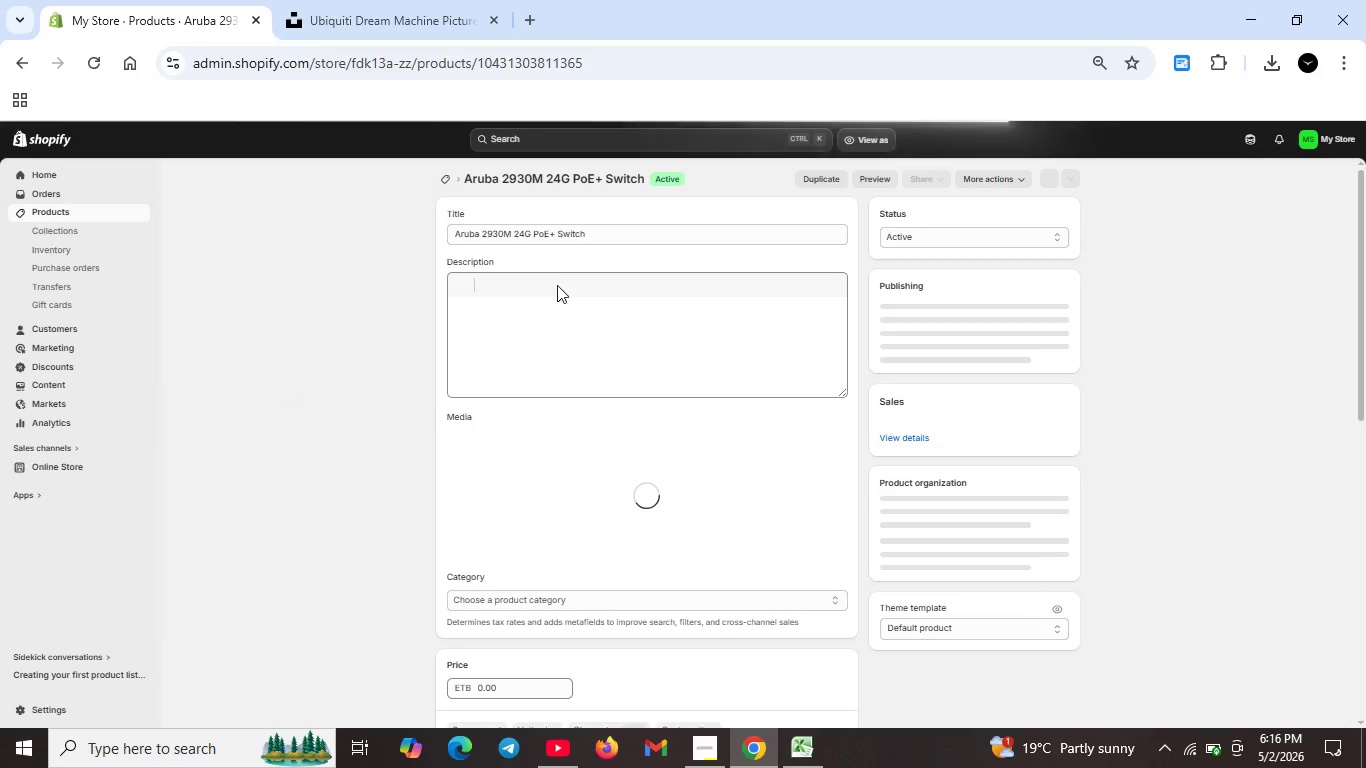 
left_click([546, 314])
 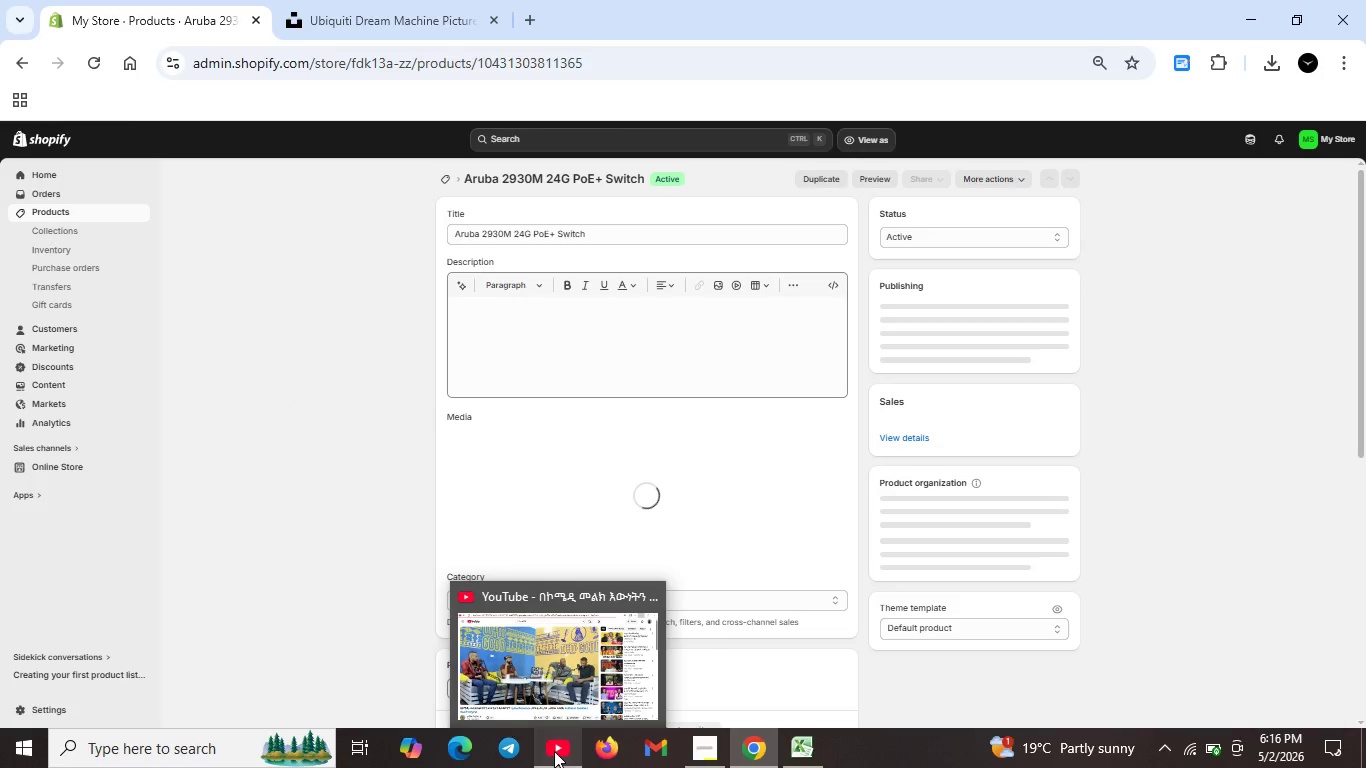 
left_click([554, 751])
 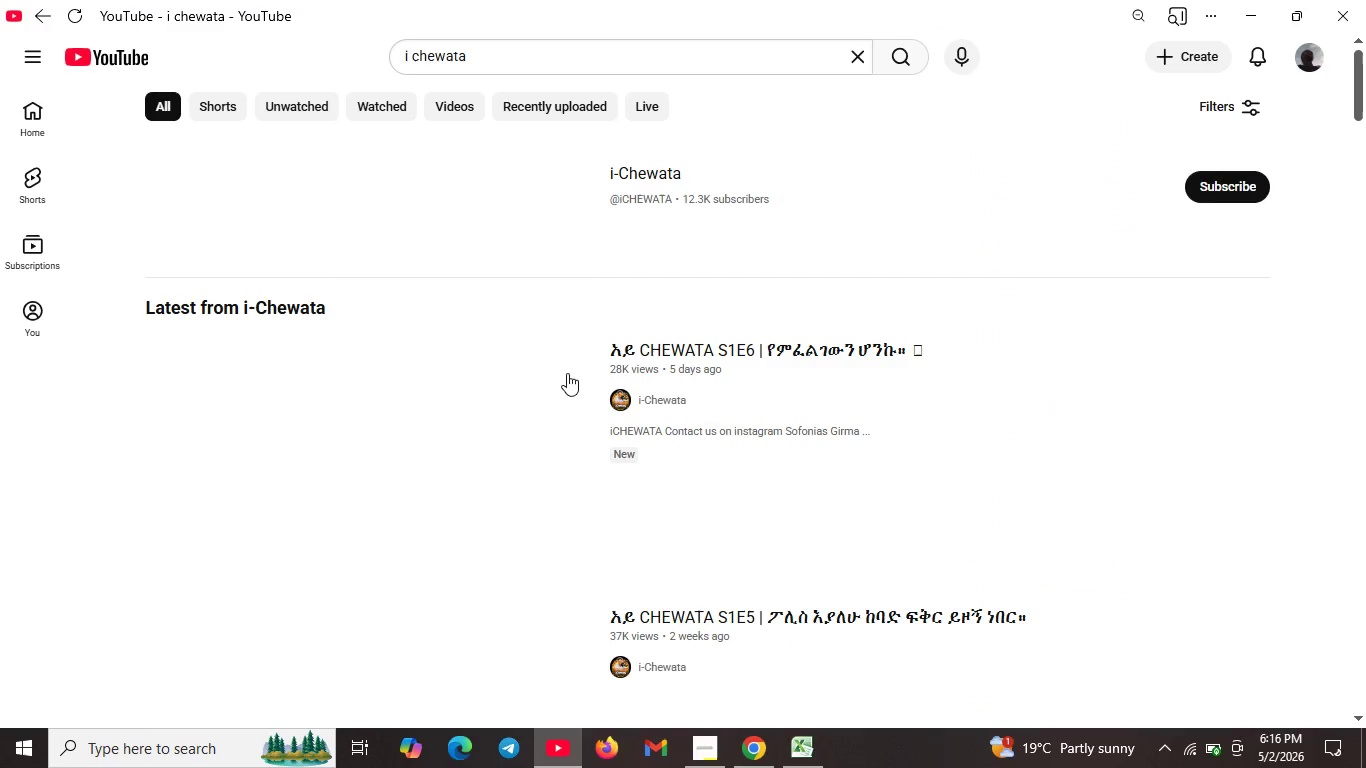 
scroll: coordinate [477, 476], scroll_direction: down, amount: 3.0
 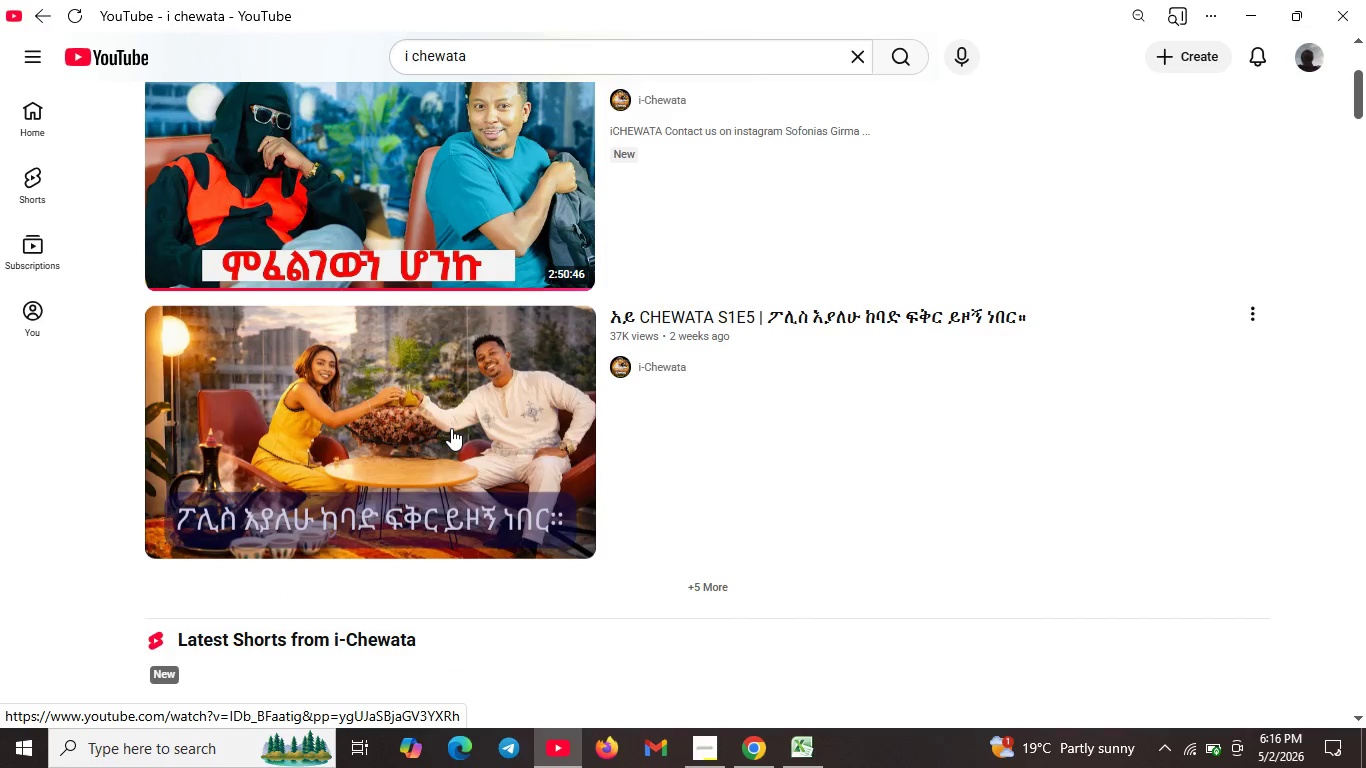 
left_click([451, 427])
 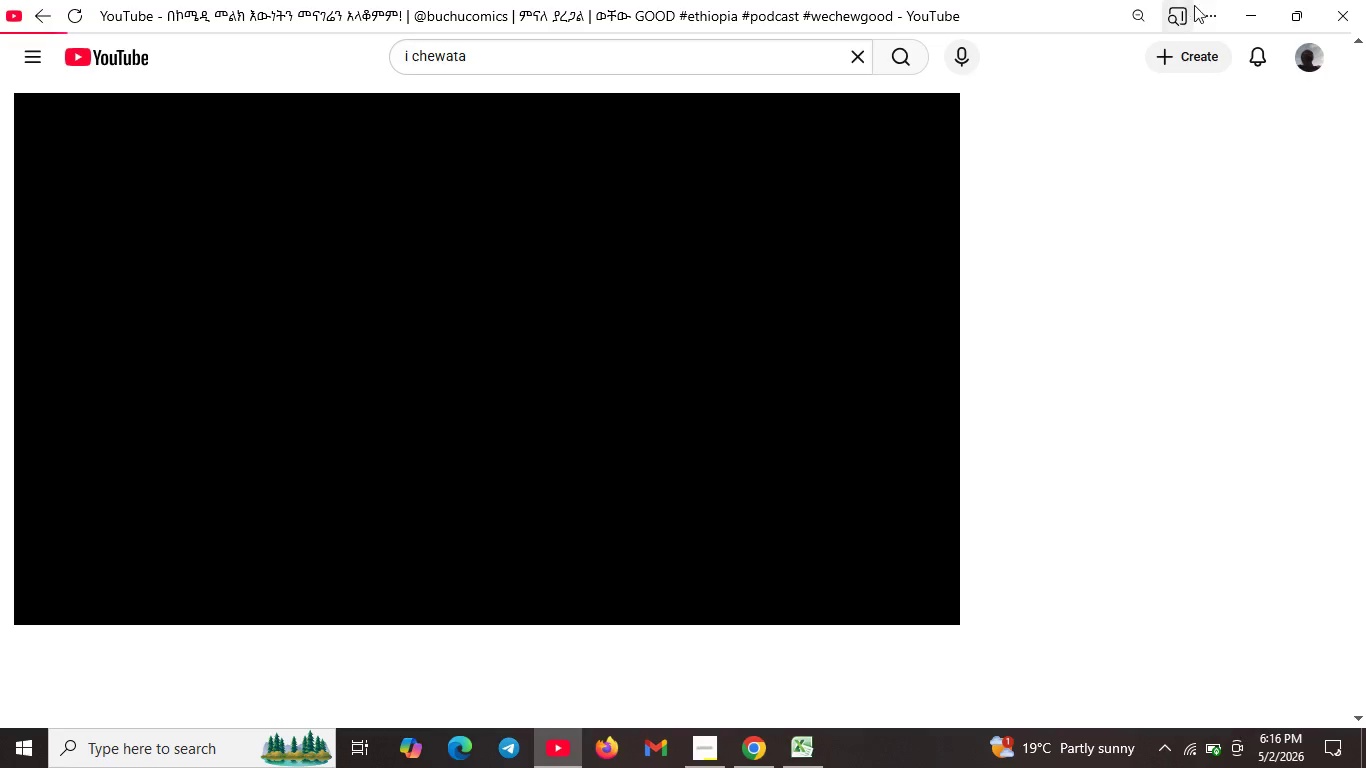 
left_click([1243, 8])
 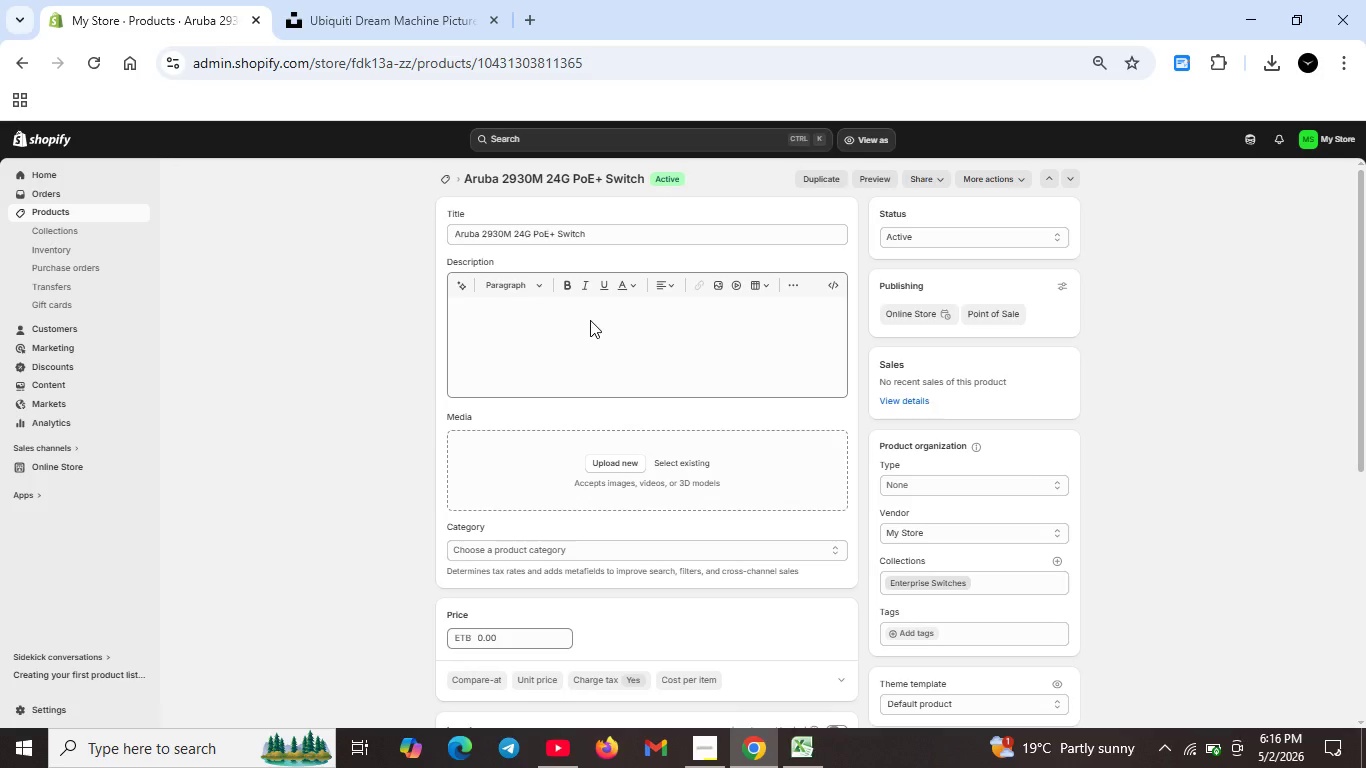 
left_click([590, 320])
 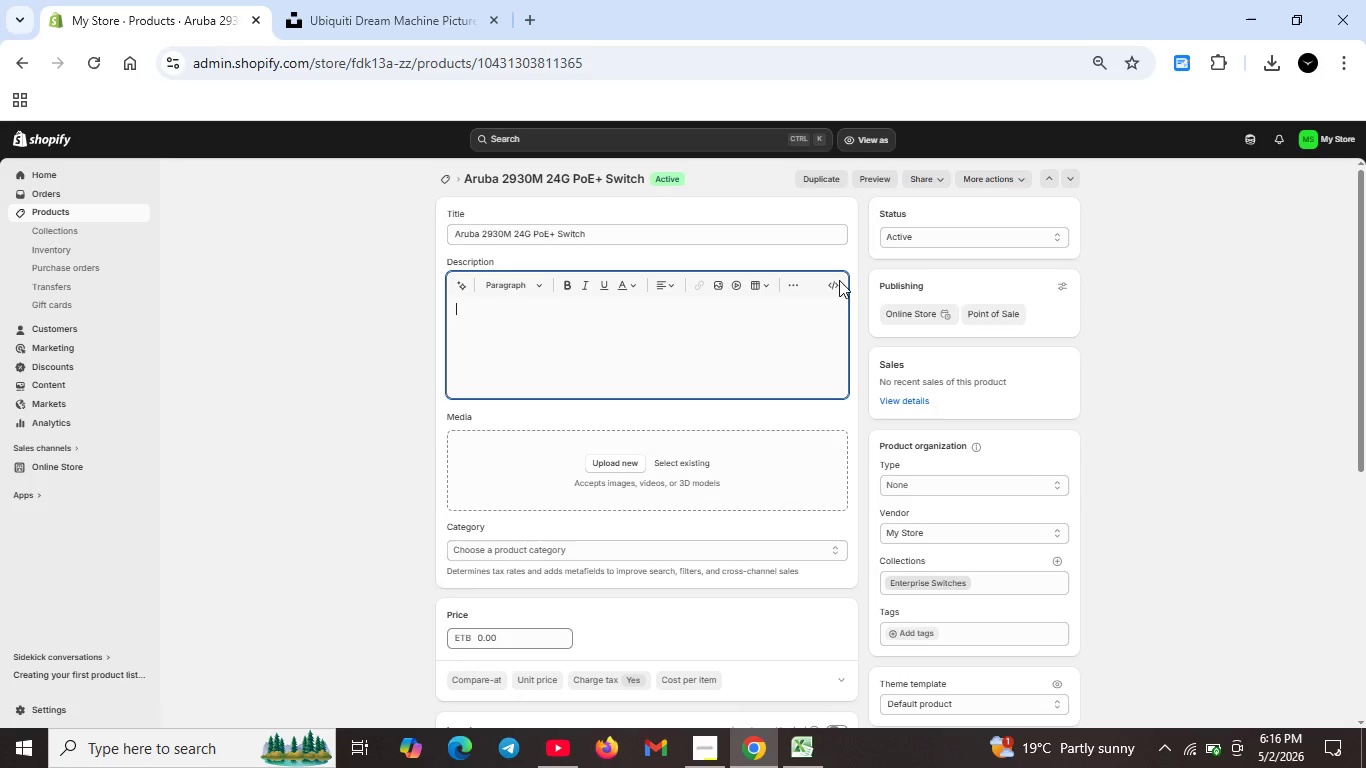 
left_click([839, 280])
 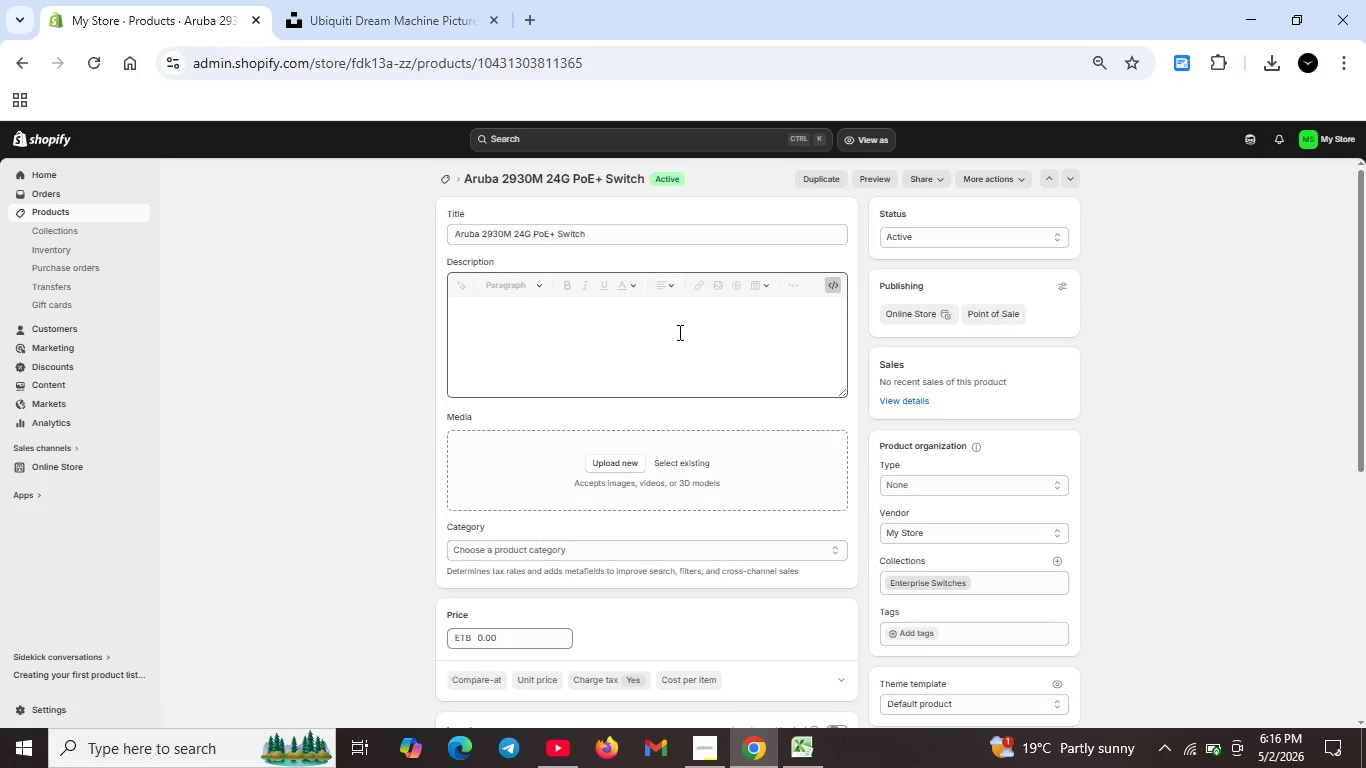 
left_click([678, 332])
 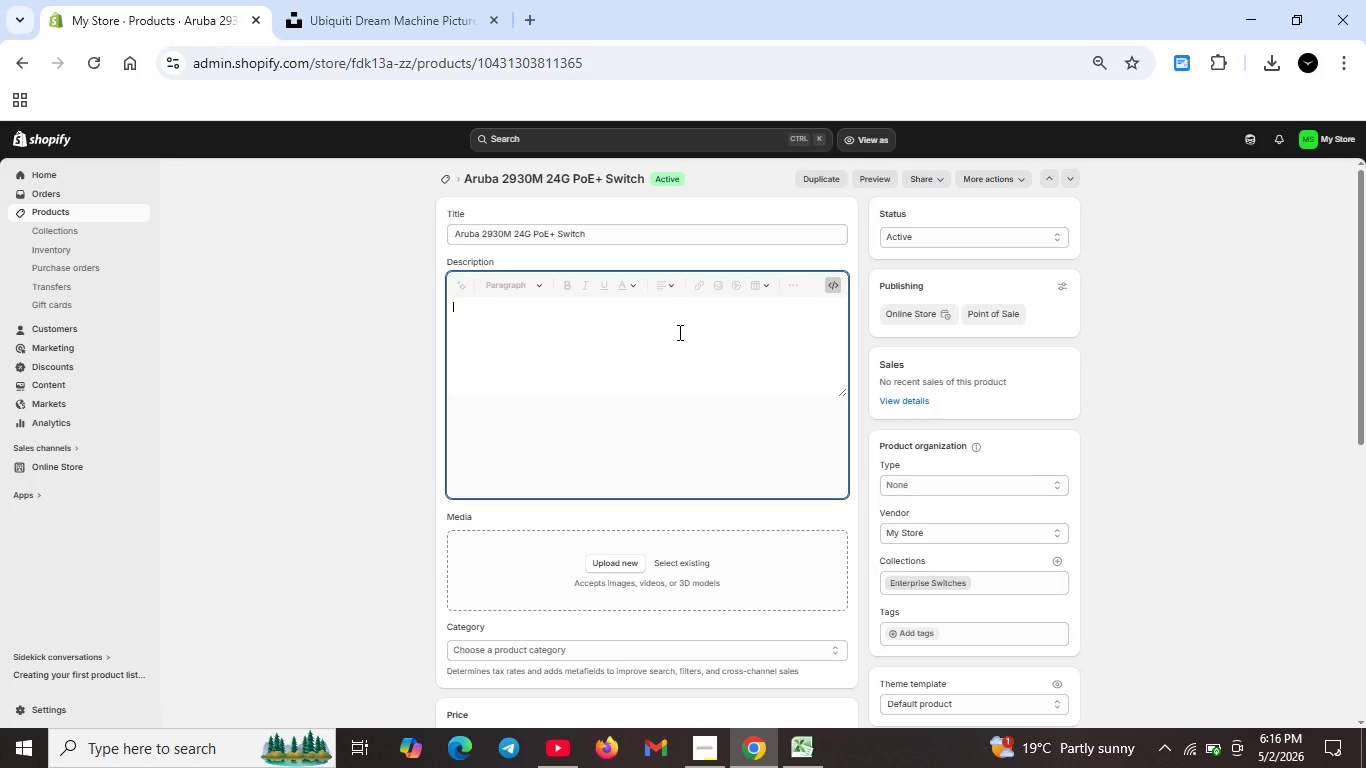 
type(<h2>S)
key(Backspace)
type(Aruba 2930M 24G POE=e)
key(Backspace)
key(Backspace)
type(+Enterprise Switch</h2?)
key(Backspace)
type(>)
 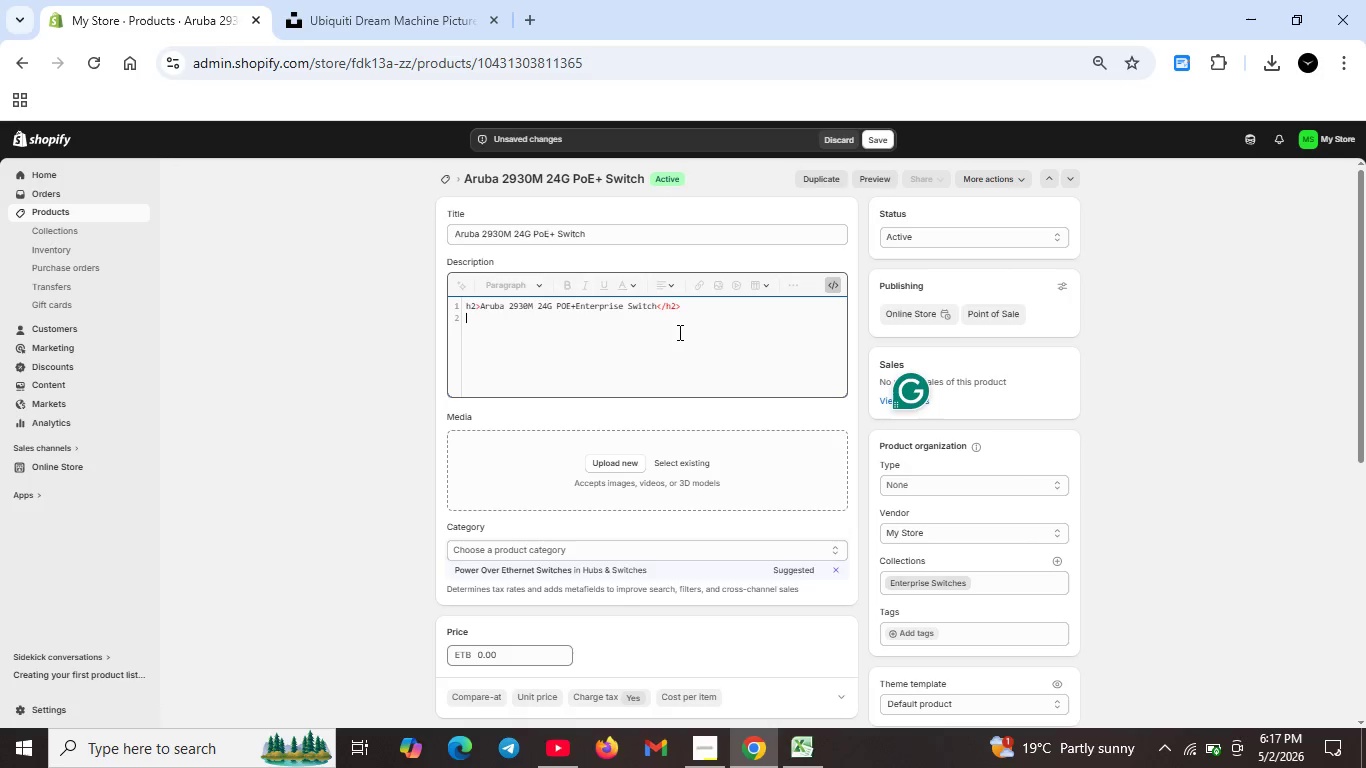 
 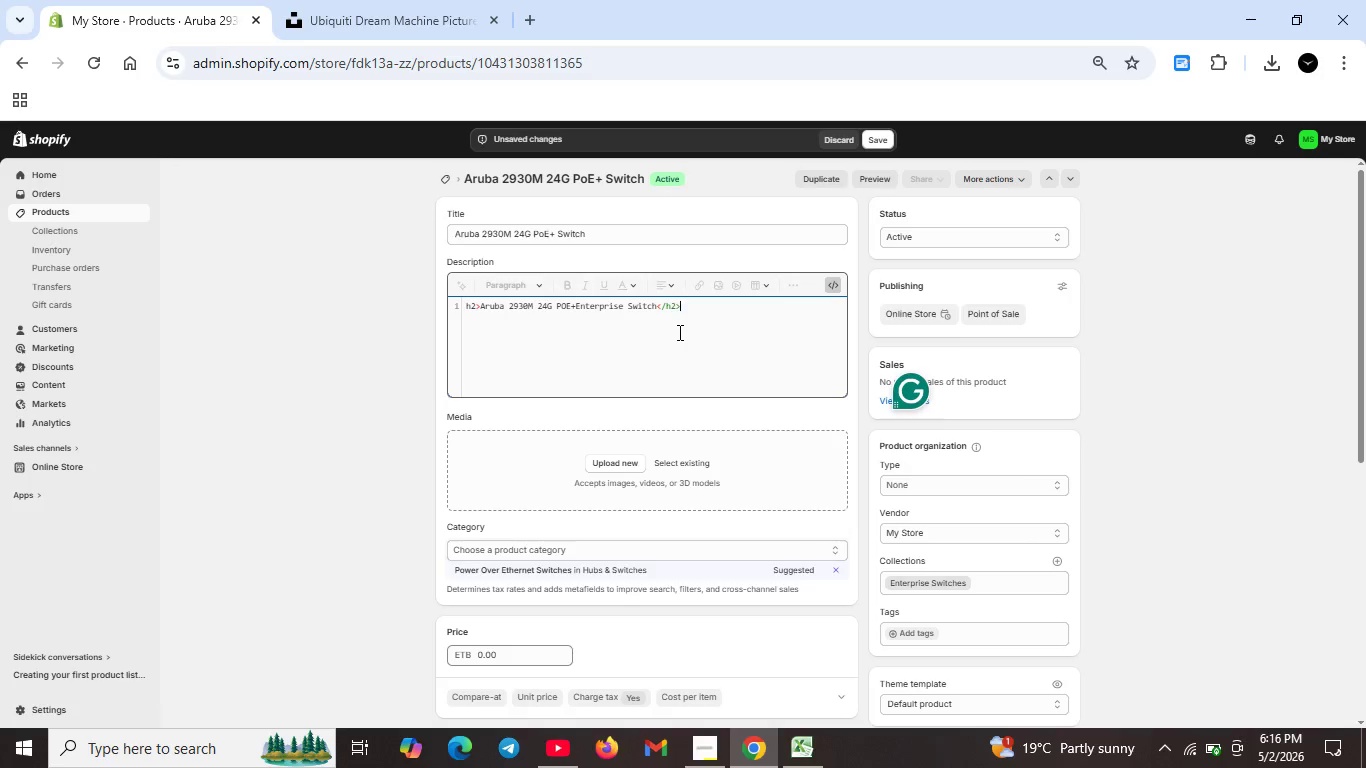 
key(Shift+Enter)
 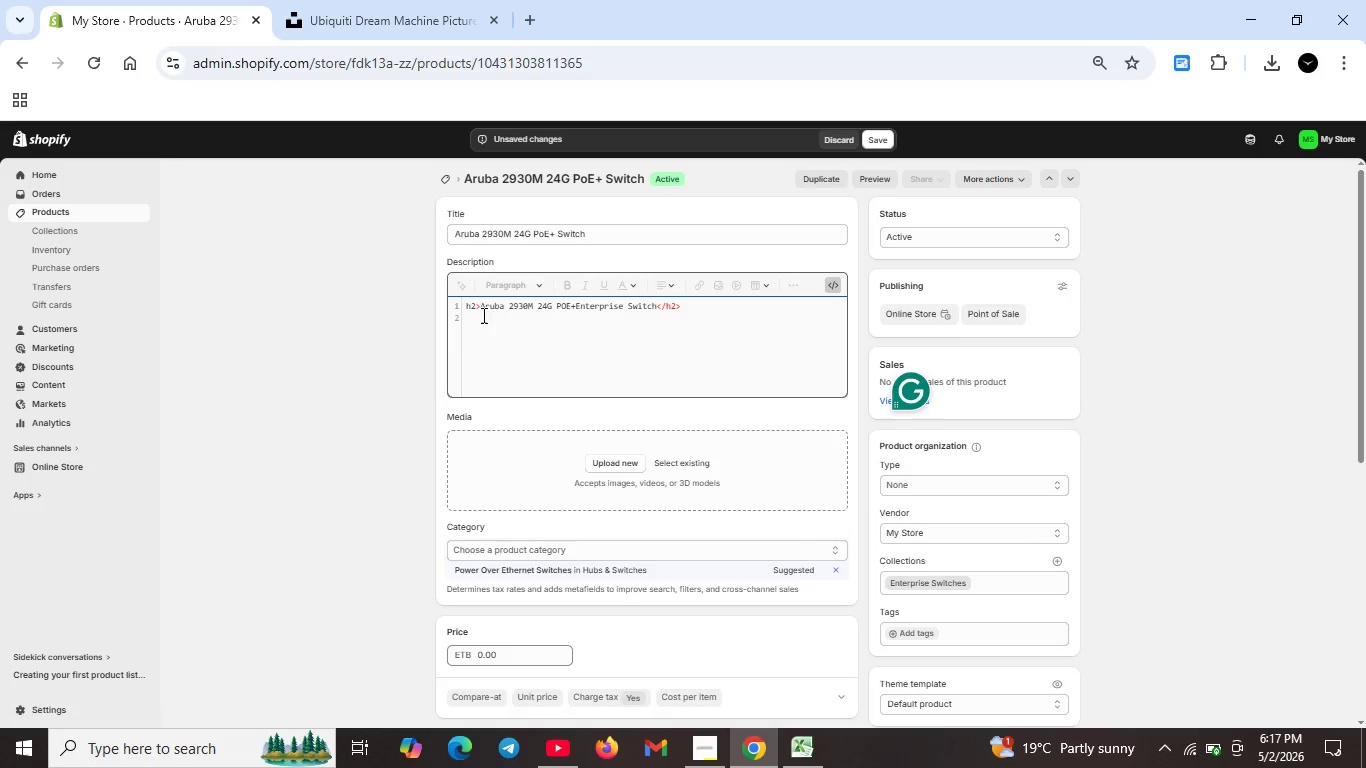 
left_click([465, 306])
 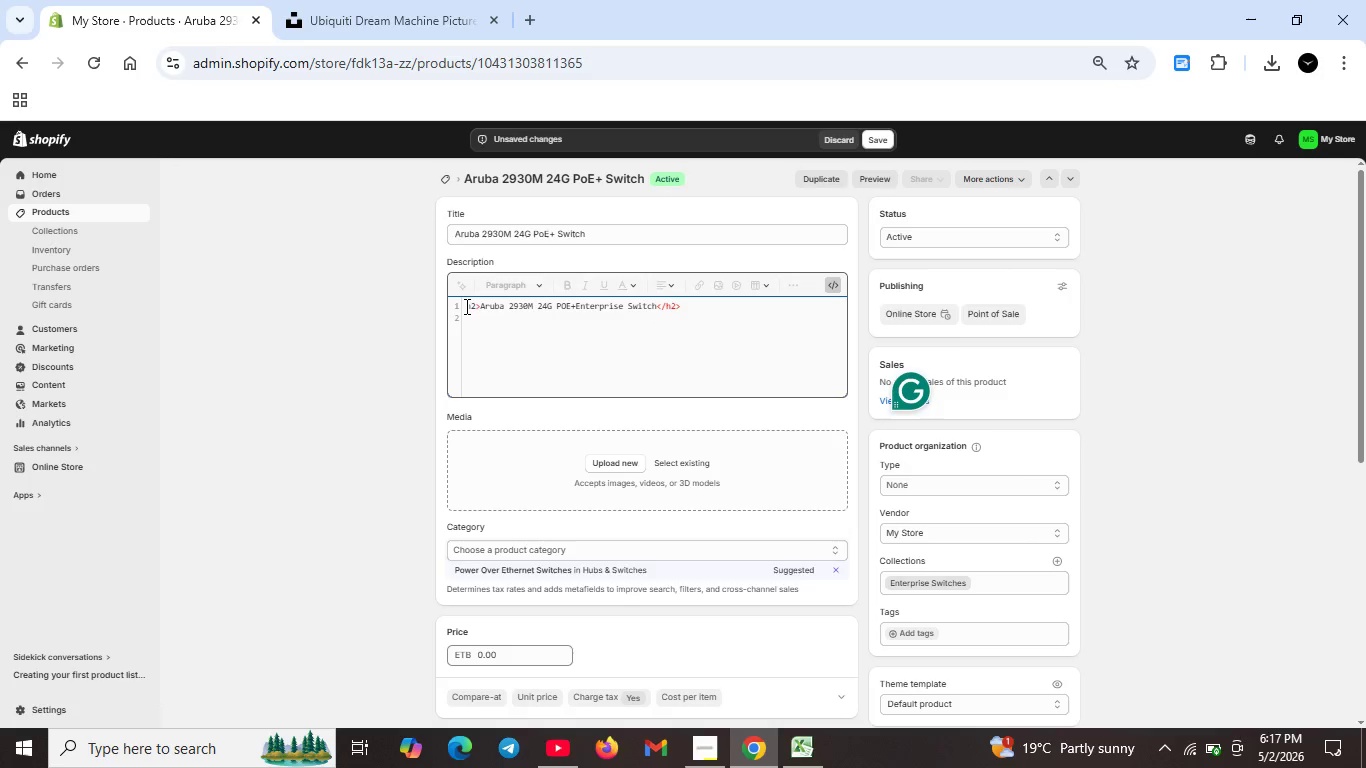 
key(Shift+ShiftRight)
 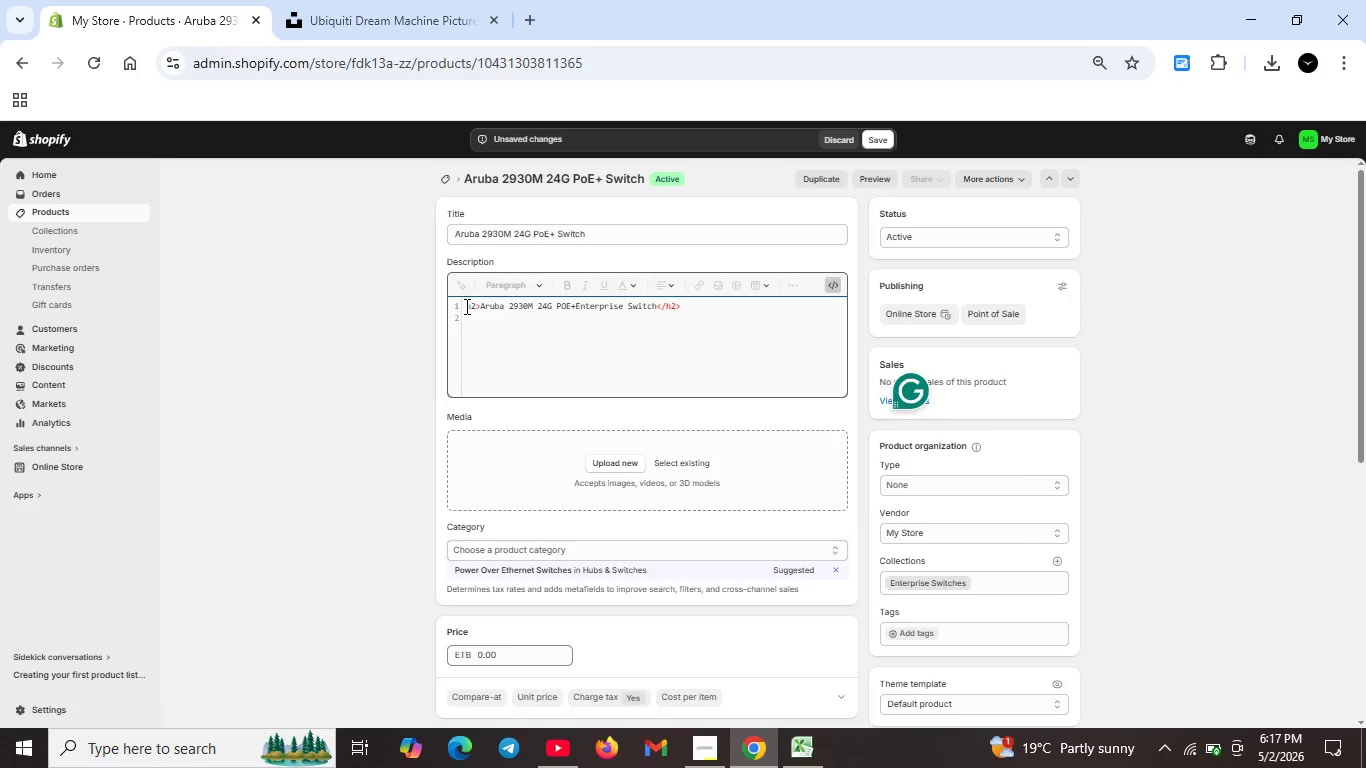 
key(Shift+Comma)
 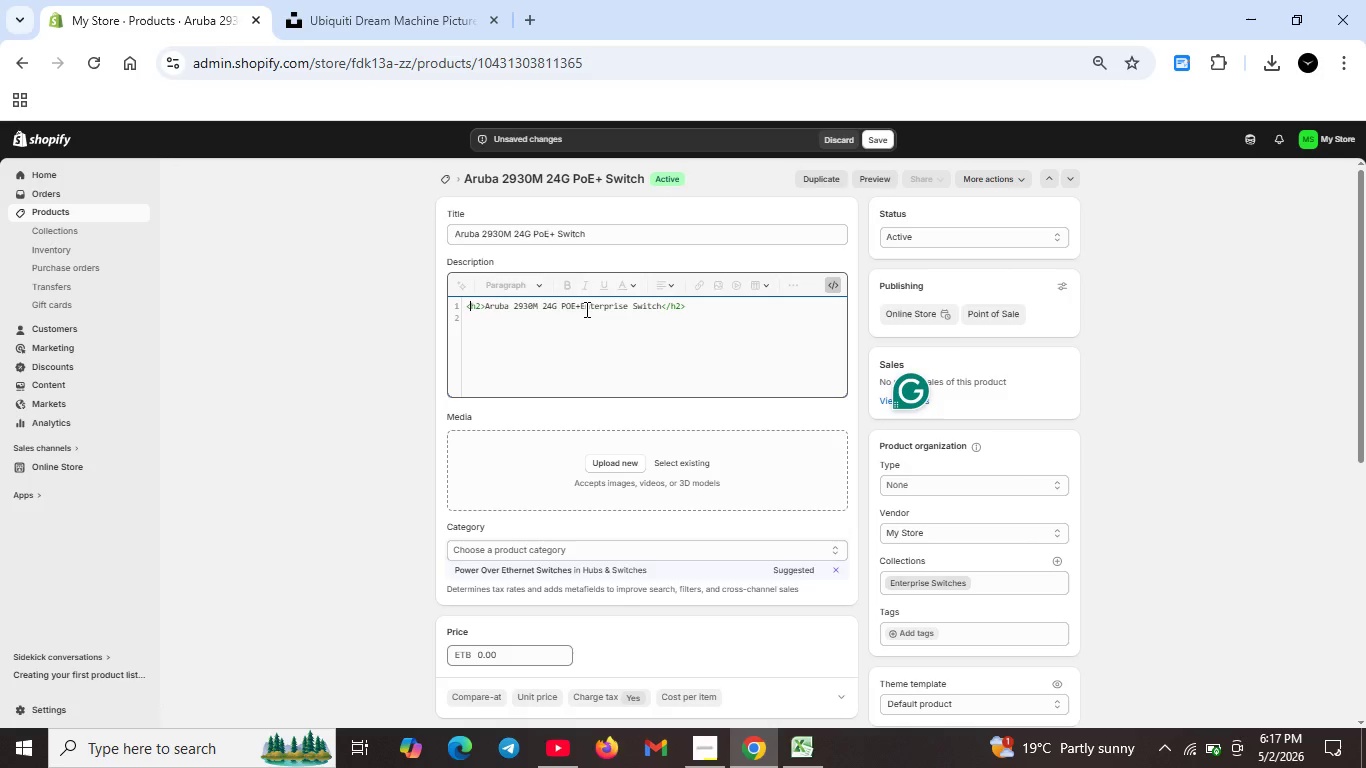 
wait(12.86)
 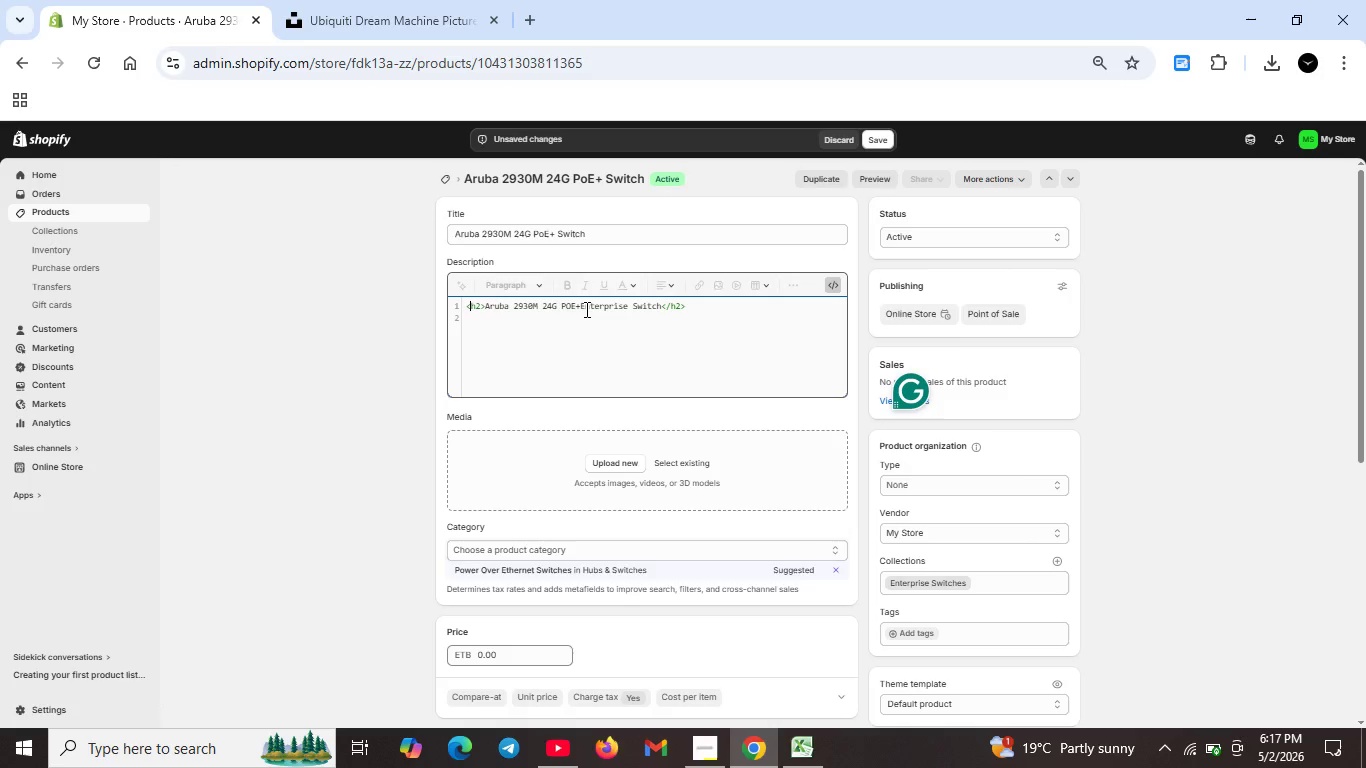 
left_click([696, 305])
 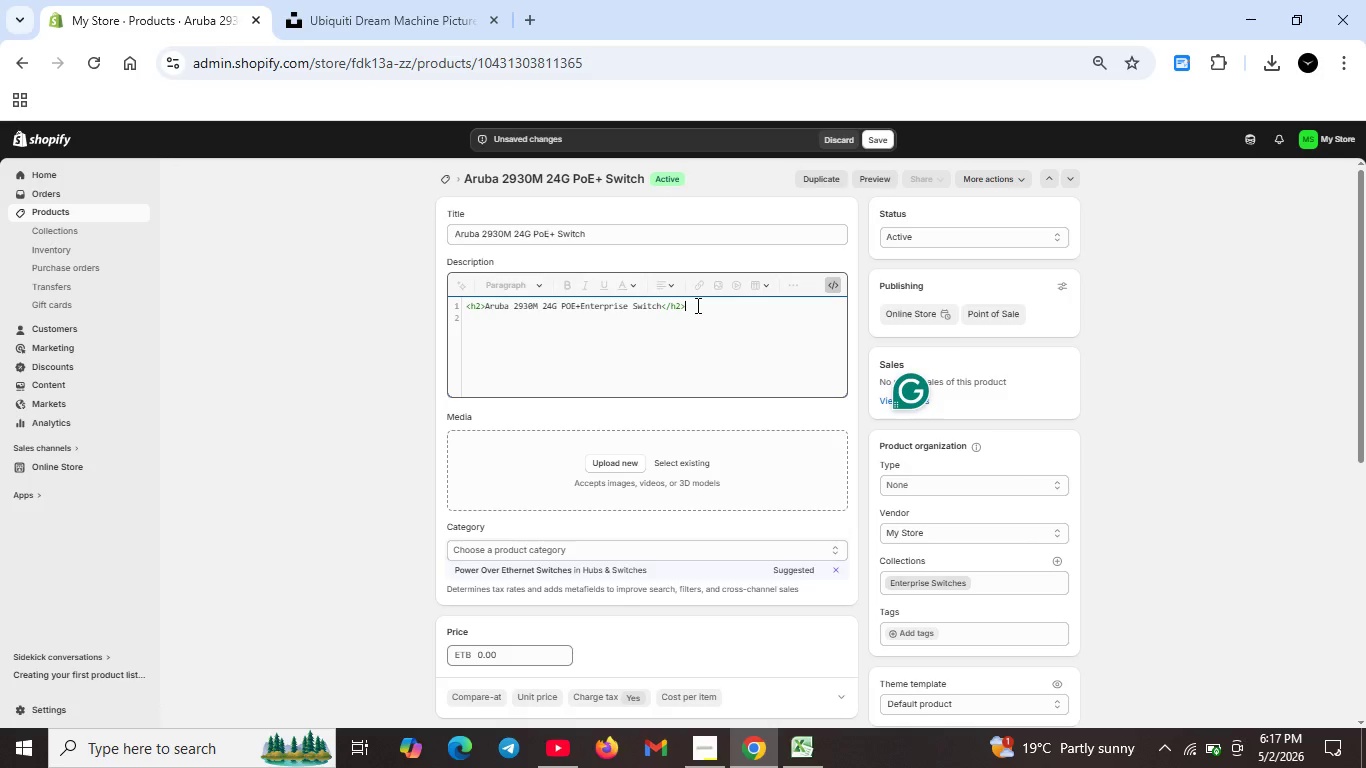 
key(Shift+ShiftRight)
 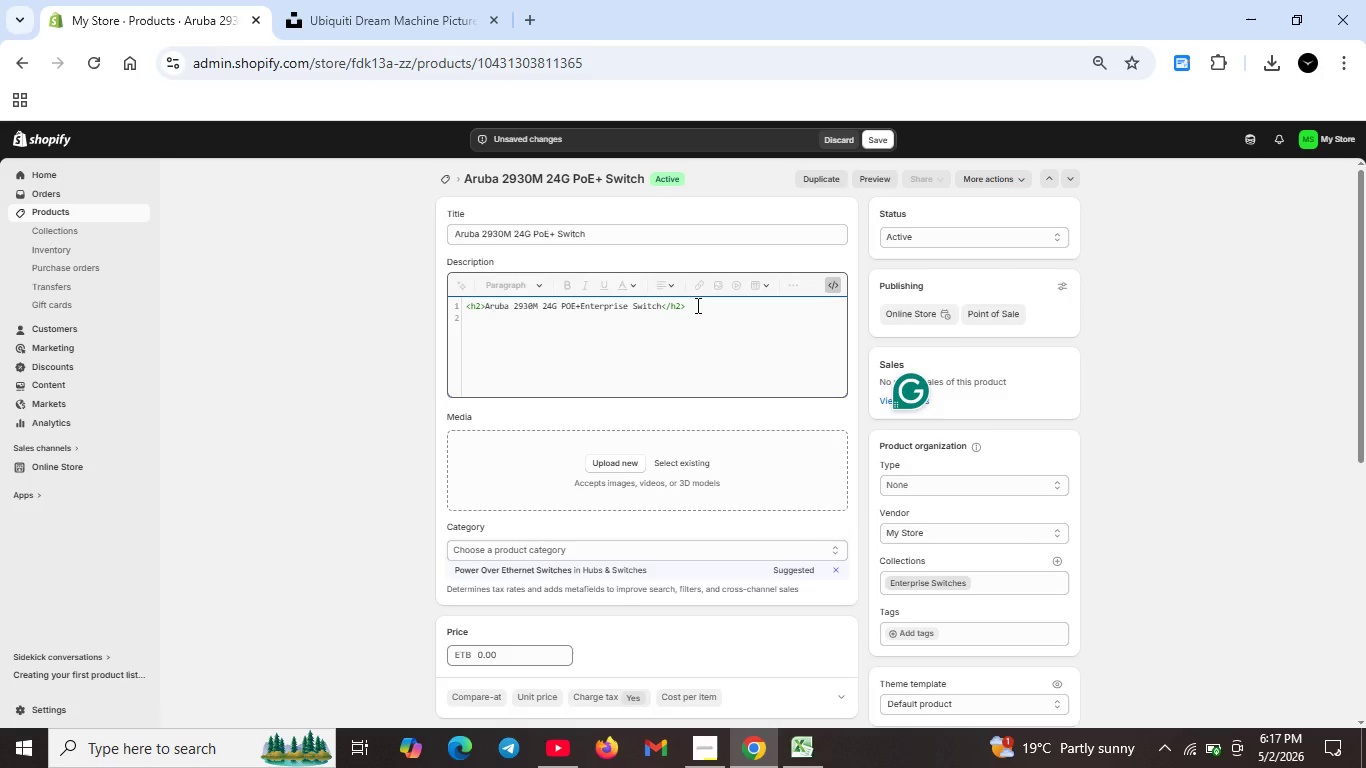 
key(Shift+Enter)
 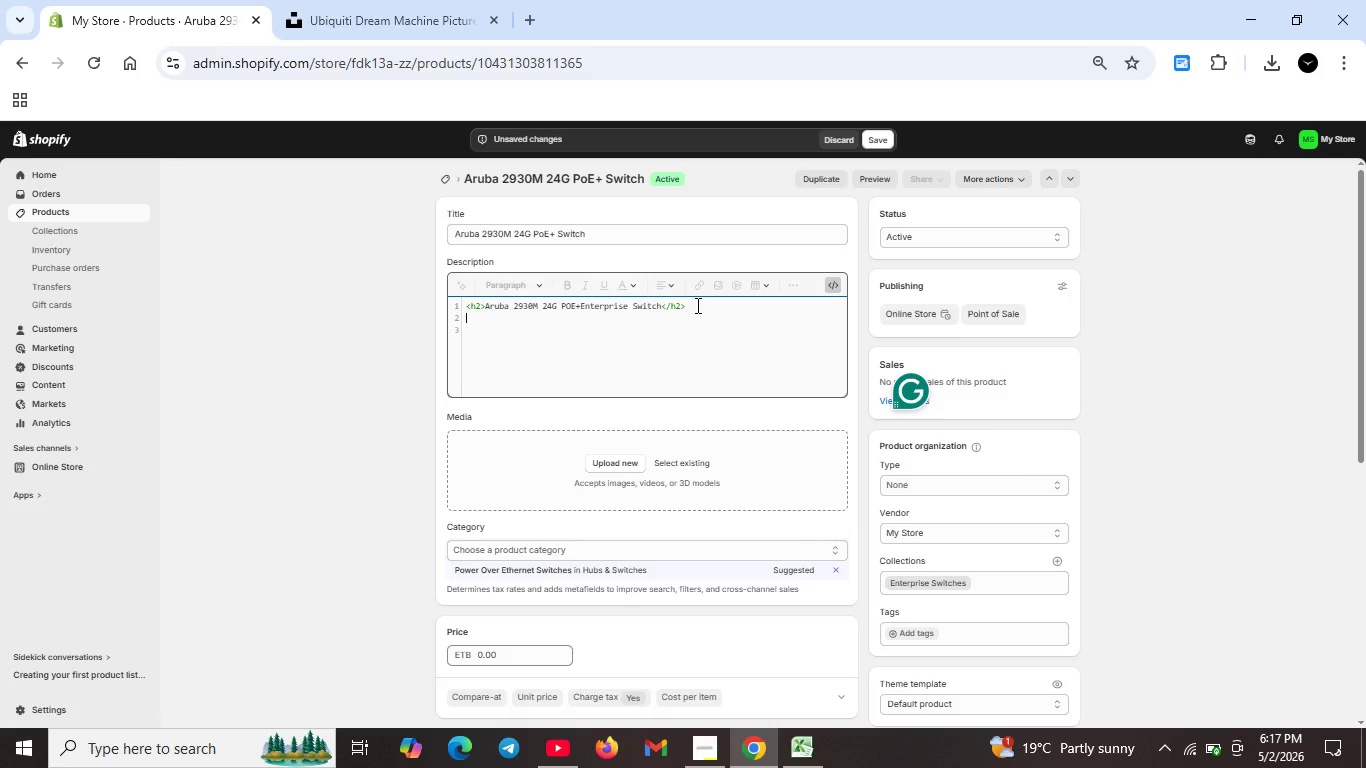 
type(<p>Enterprise )
key(Backspace)
type(-grade switch with POE+s)
key(Backspace)
type(support. Available in multiple configurations for network infrastructure.</p>)
 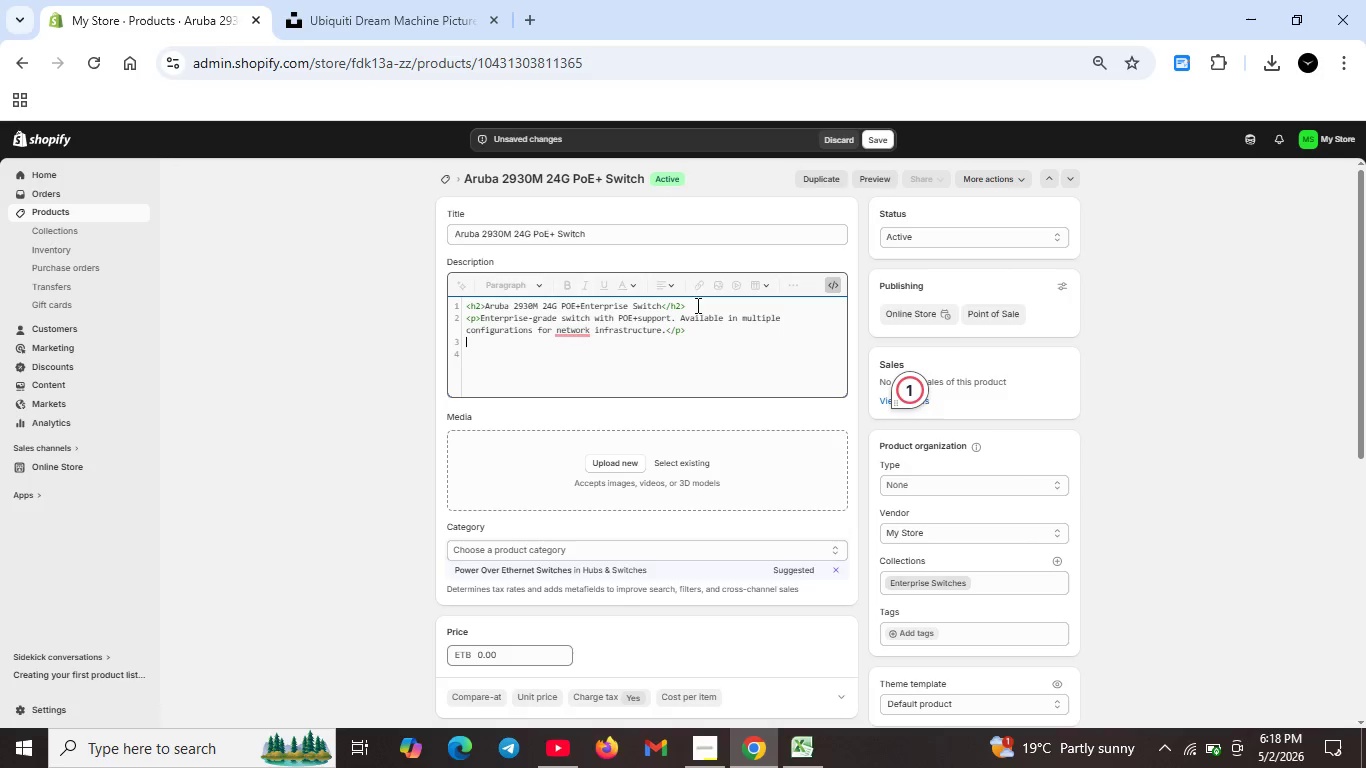 
 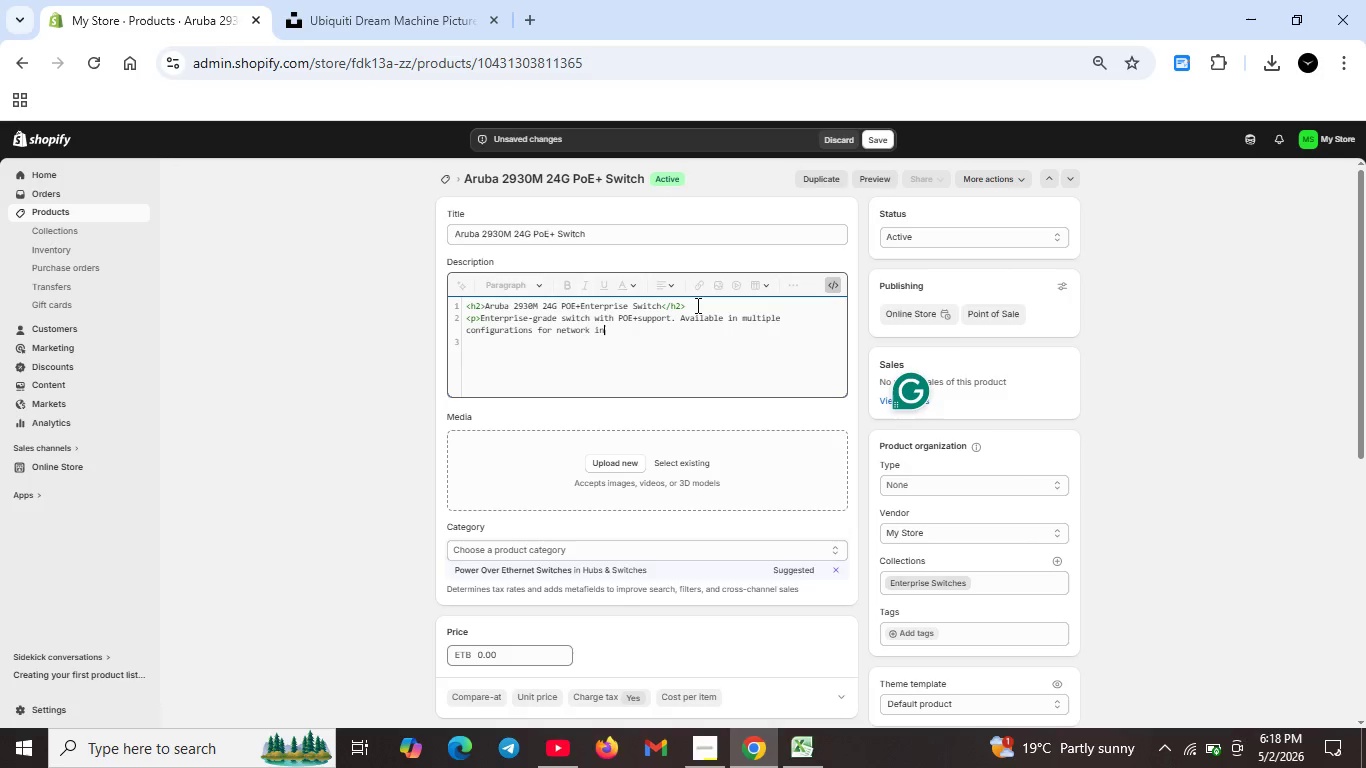 
key(Shift+Enter)
 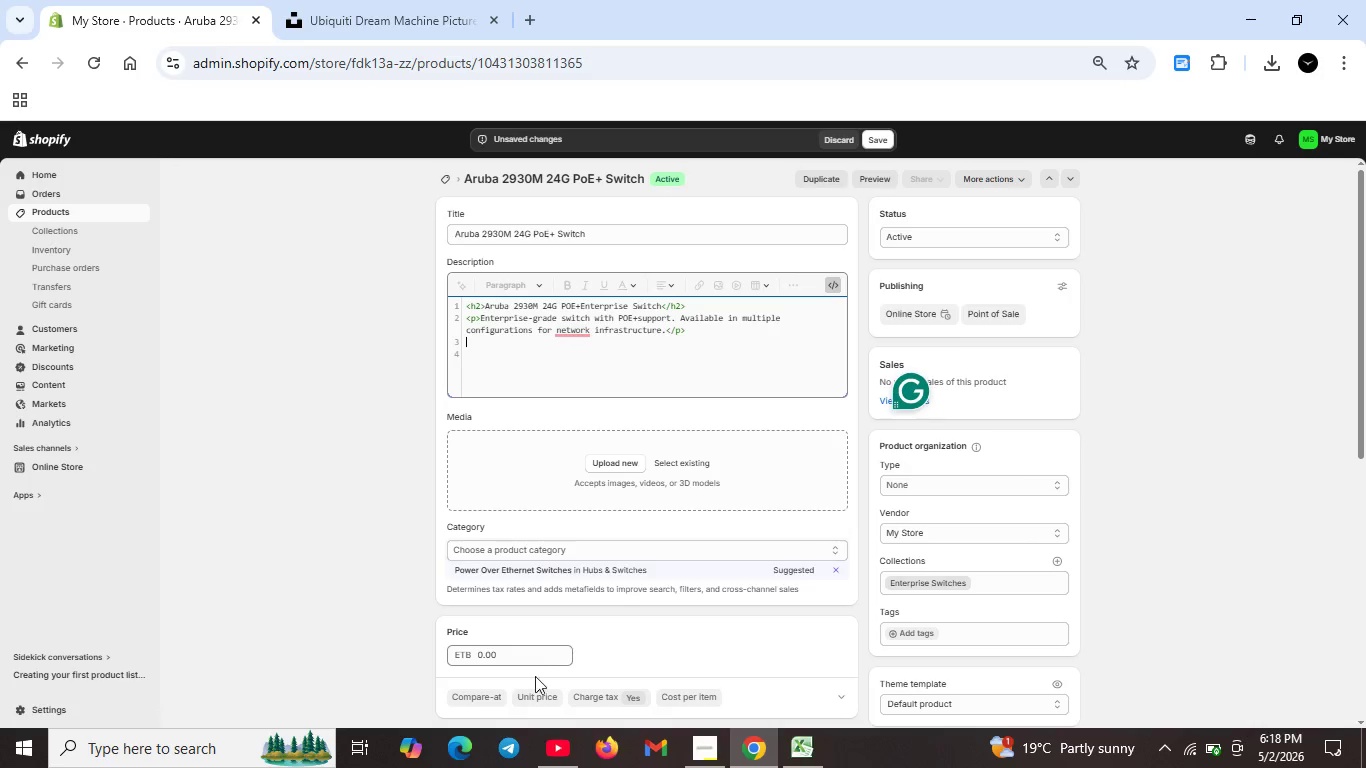 
left_click([555, 765])
 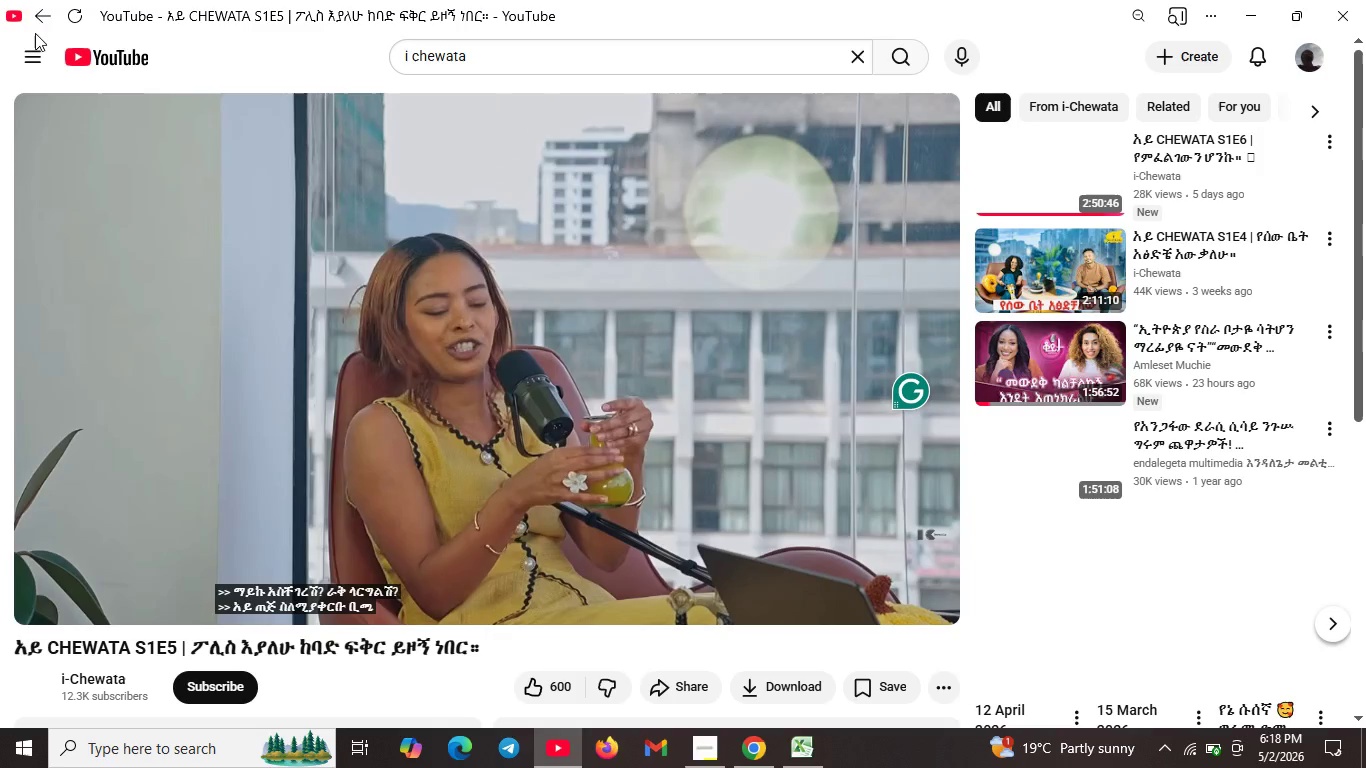 
left_click([35, 17])
 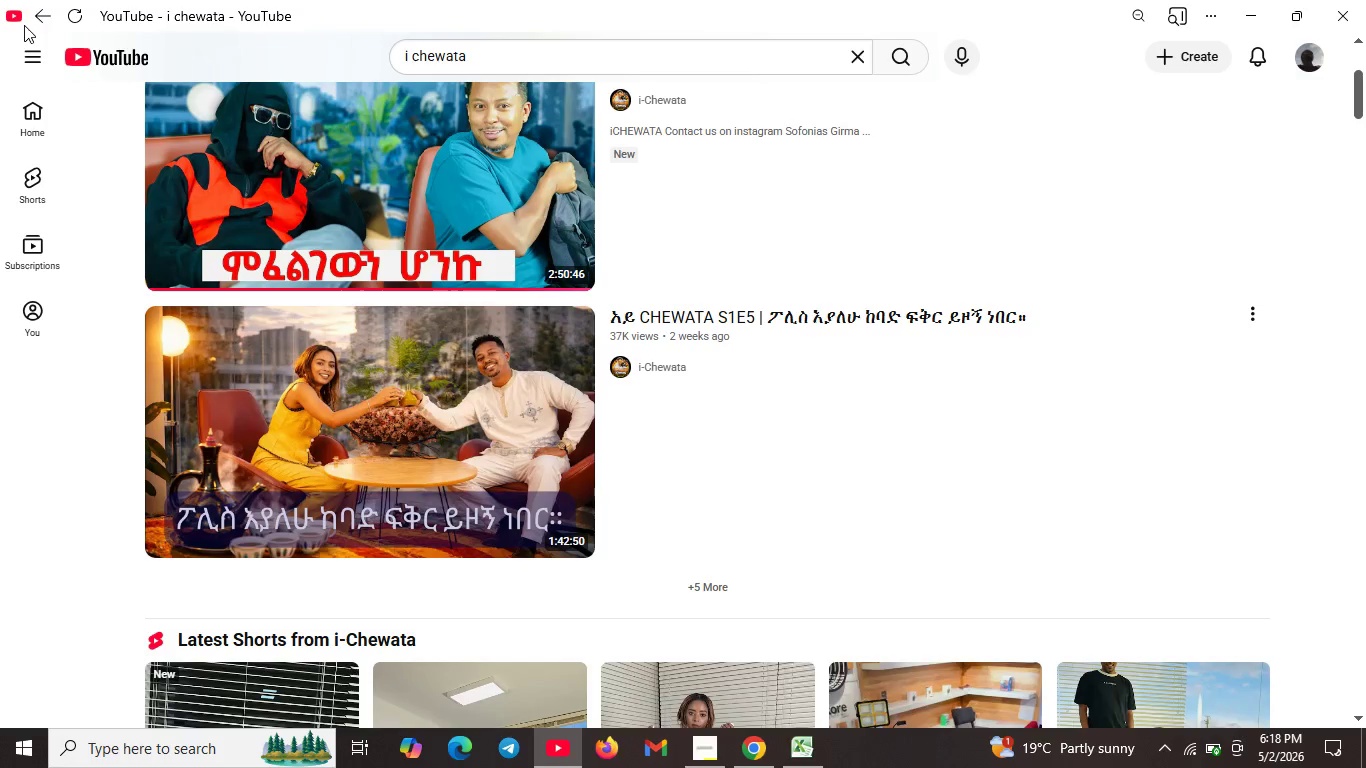 
scroll: coordinate [802, 378], scroll_direction: down, amount: 8.0
 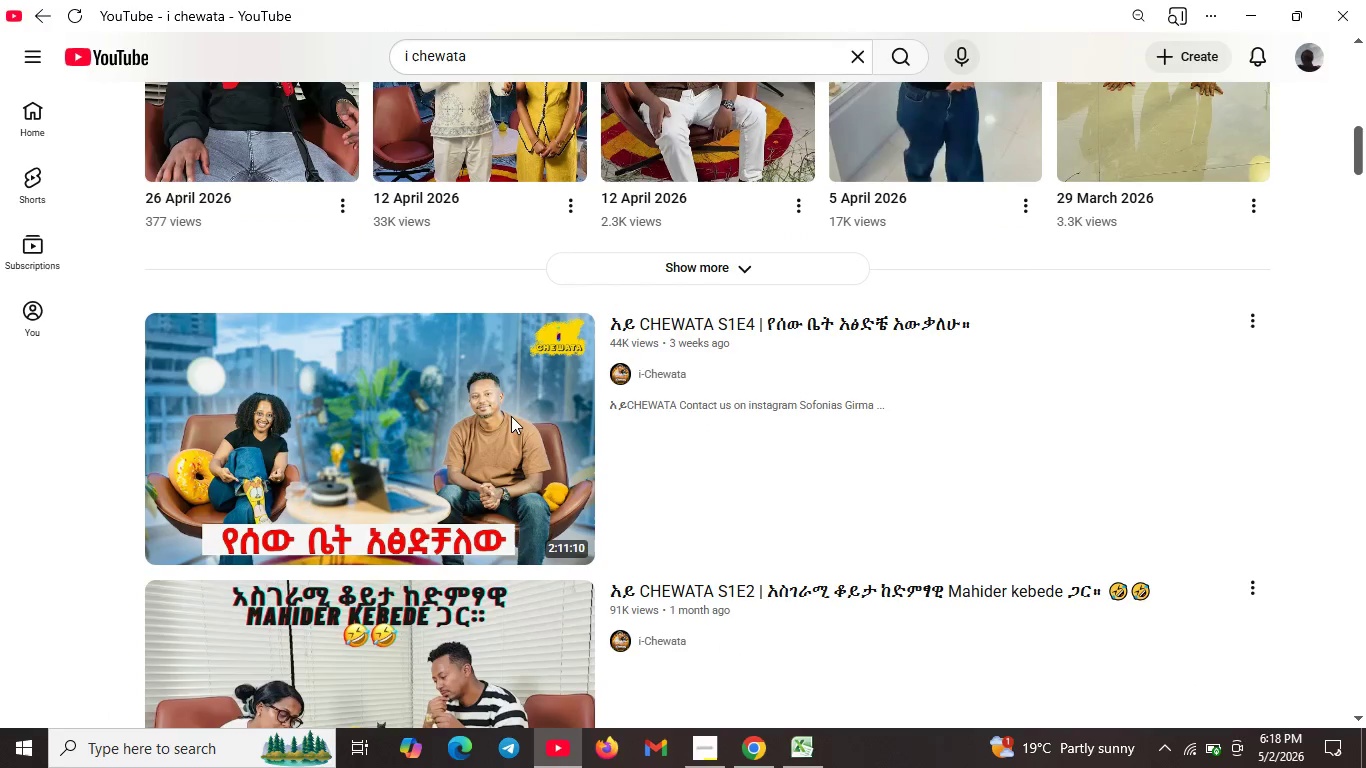 
left_click([495, 422])
 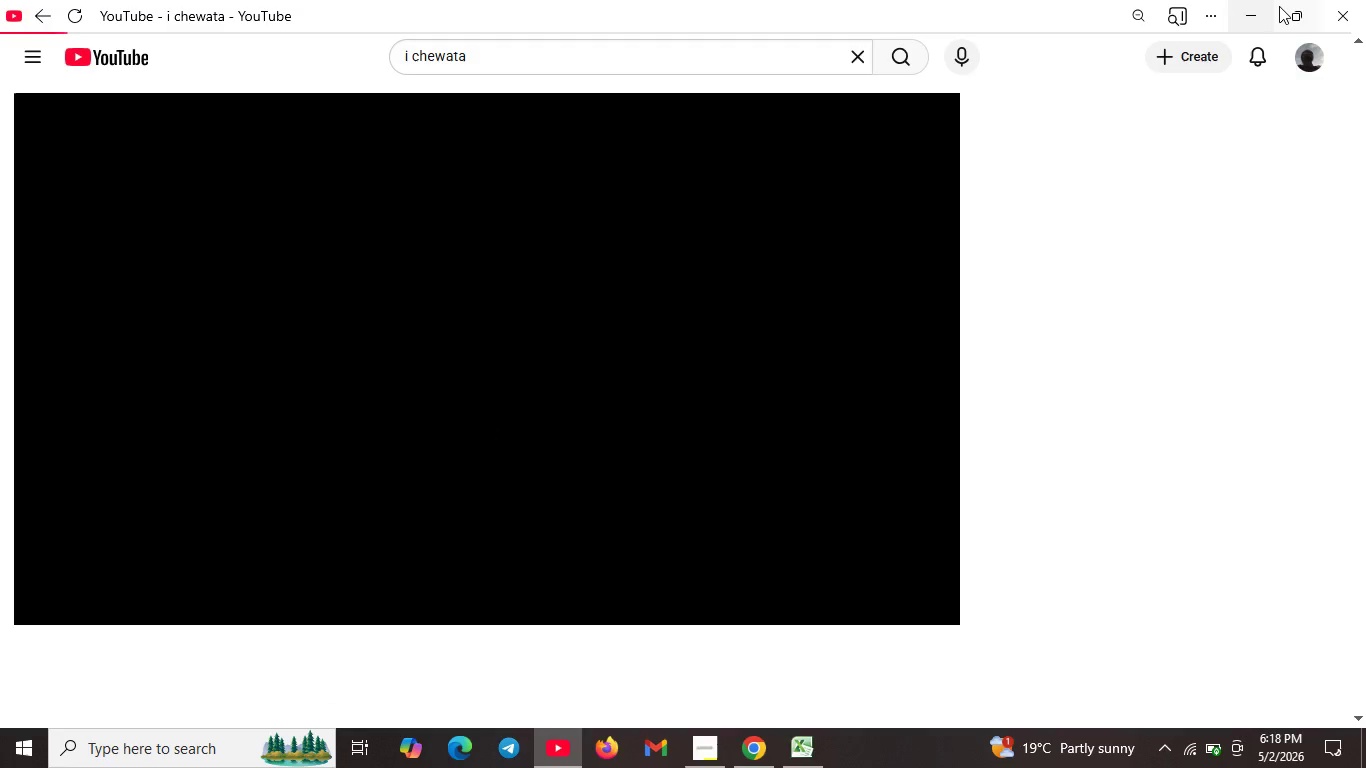 
left_click([1253, 11])
 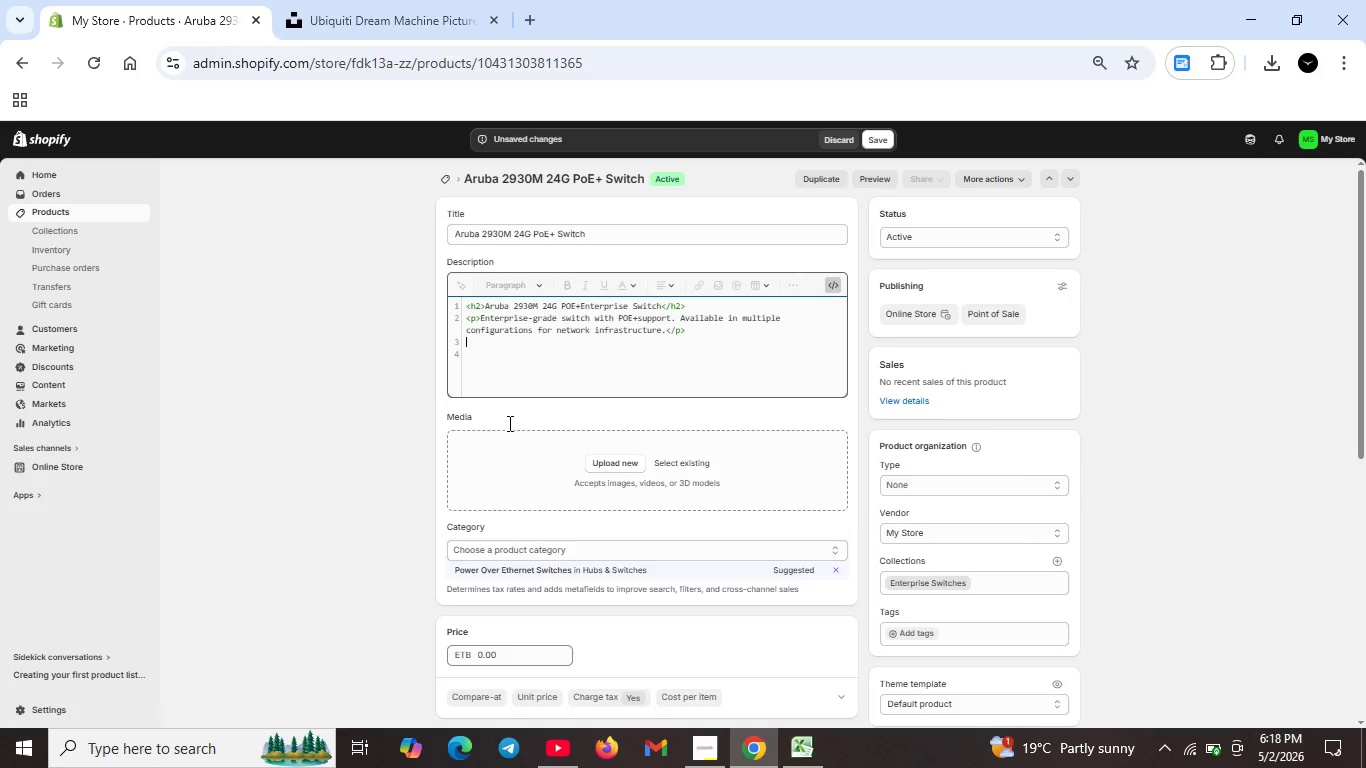 
scroll: coordinate [562, 506], scroll_direction: down, amount: 13.0
 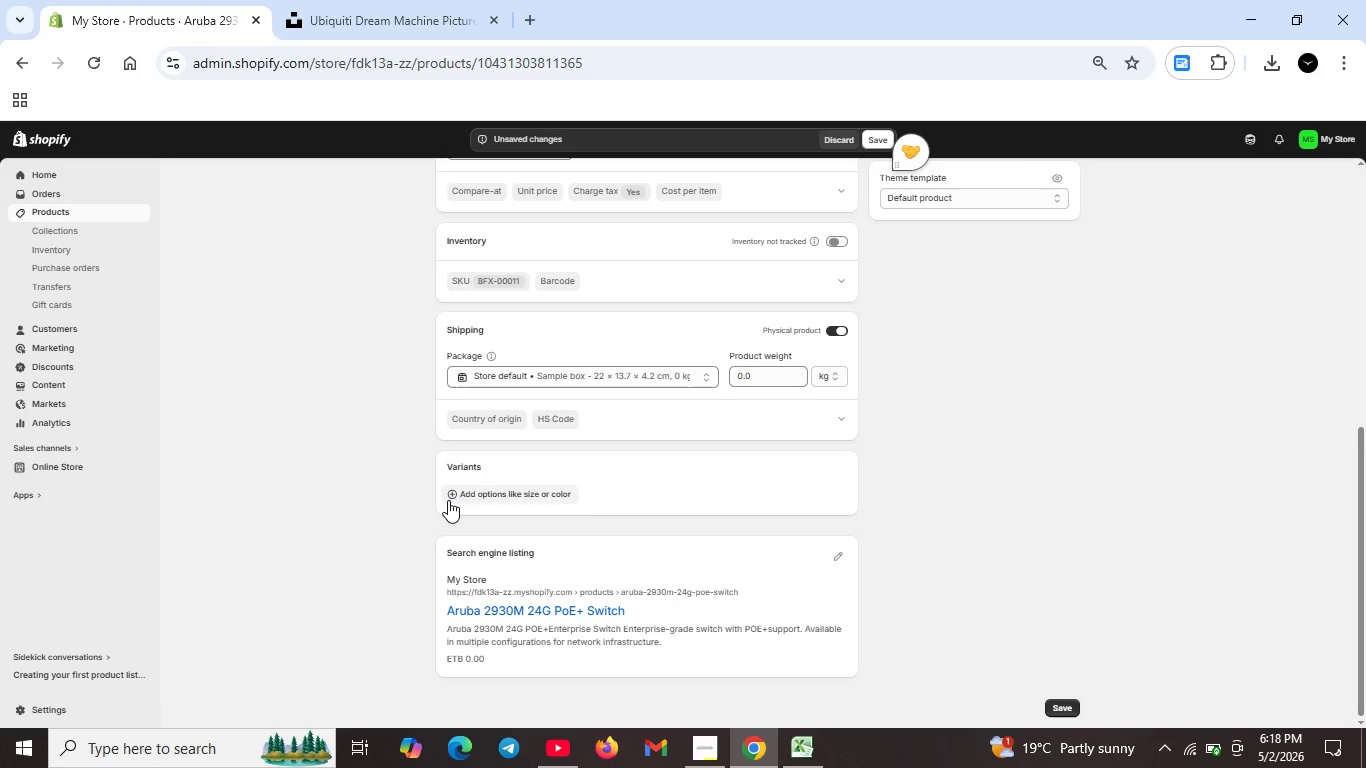 
left_click([448, 500])
 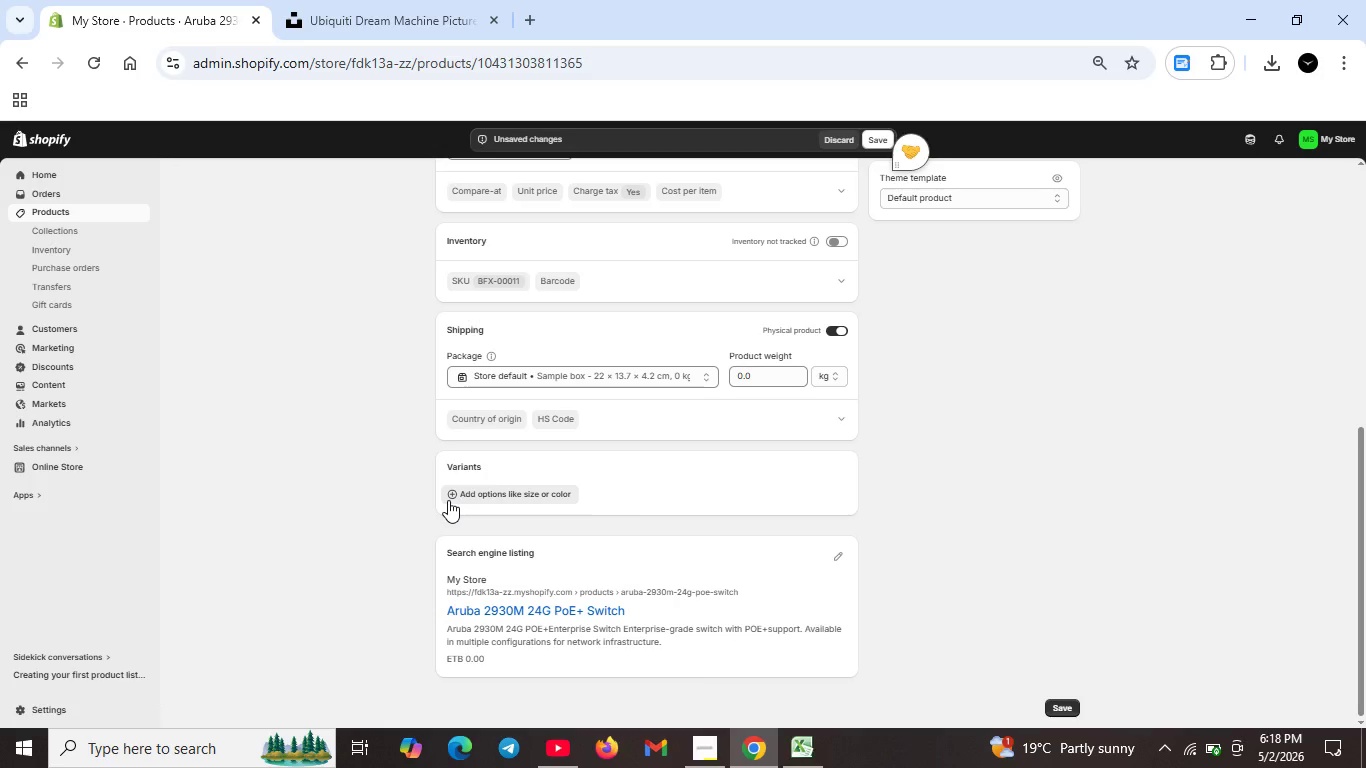 
scroll: coordinate [452, 500], scroll_direction: down, amount: 1.0
 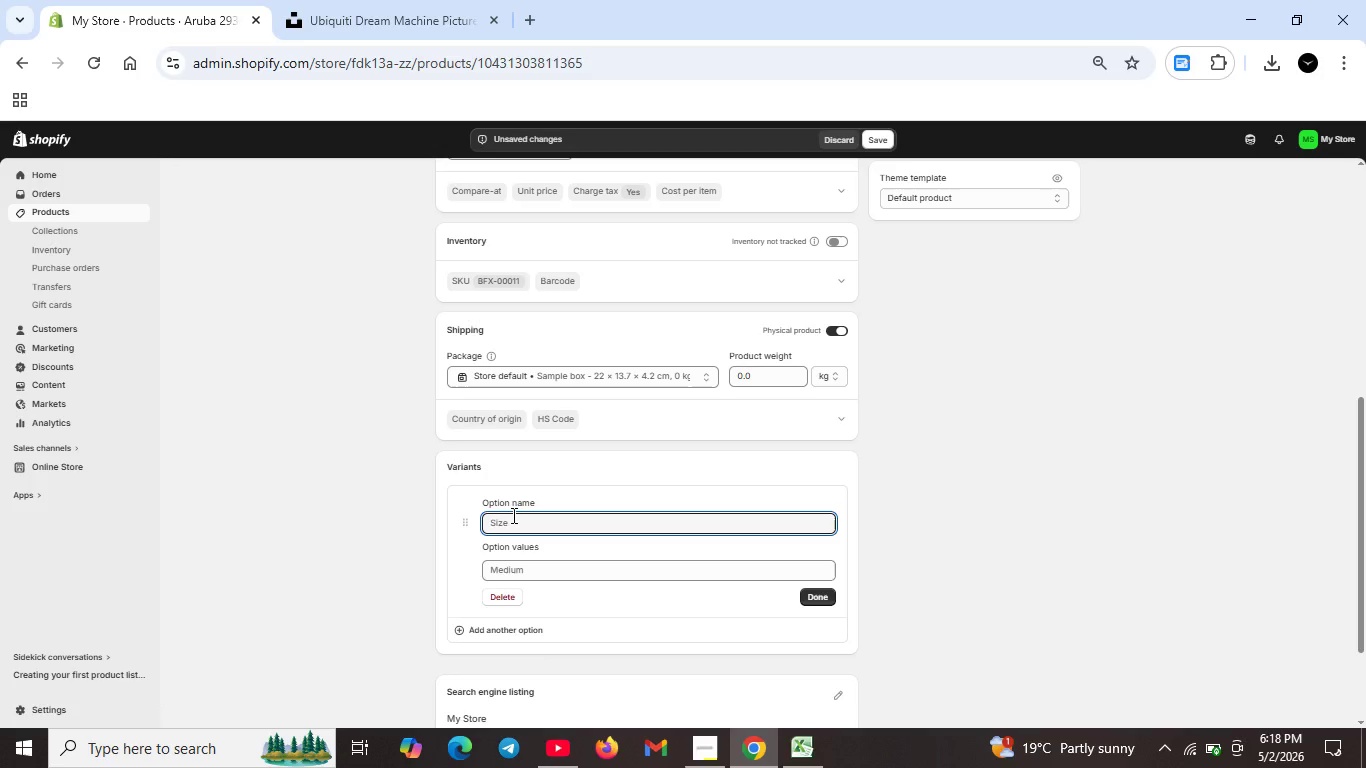 
left_click([512, 515])
 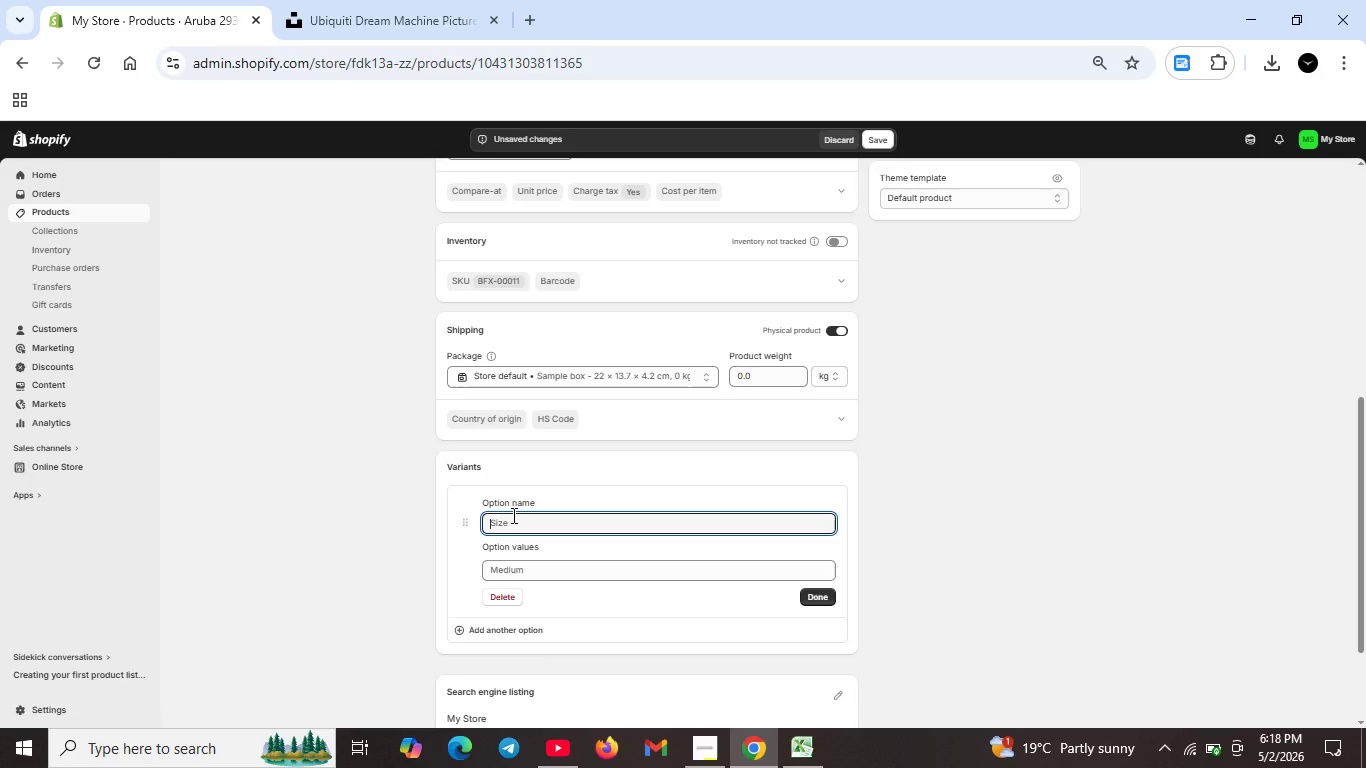 
type(Configurations)
 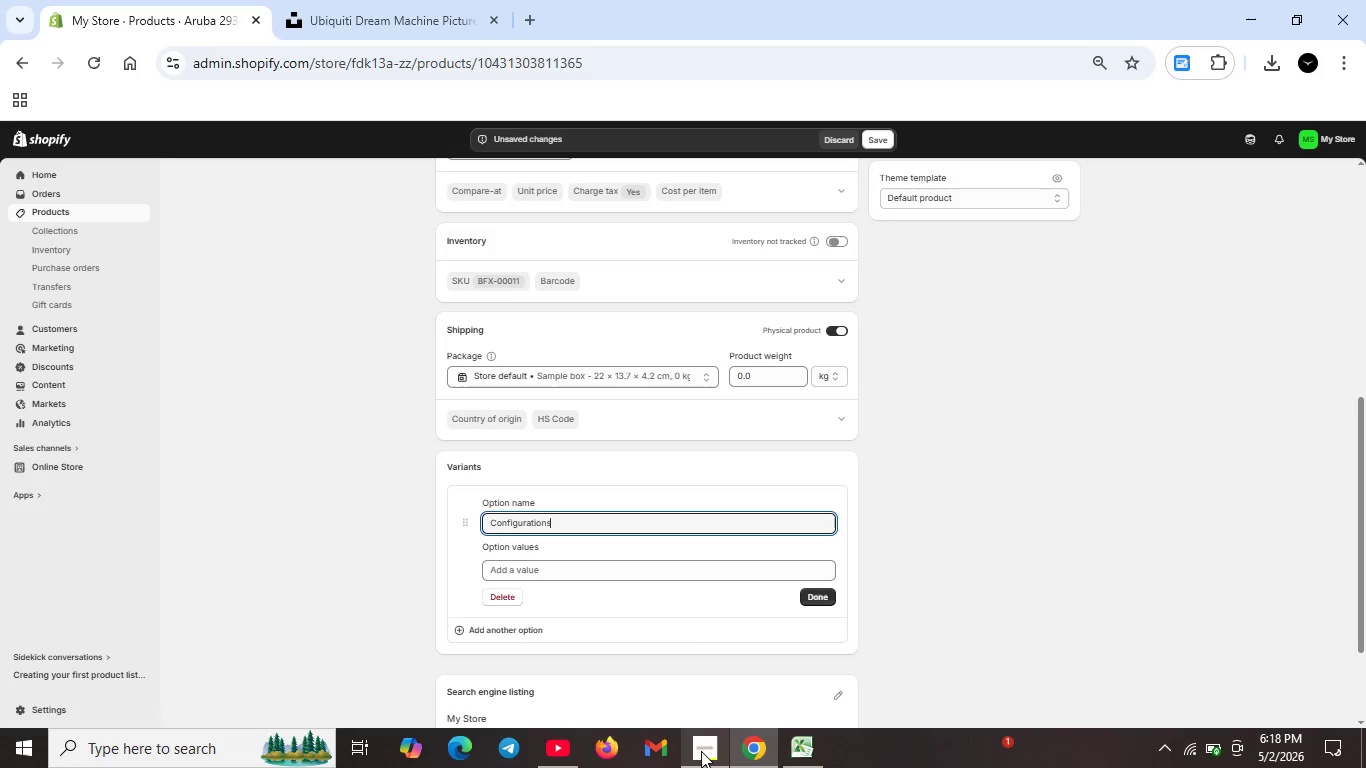 
left_click([701, 750])